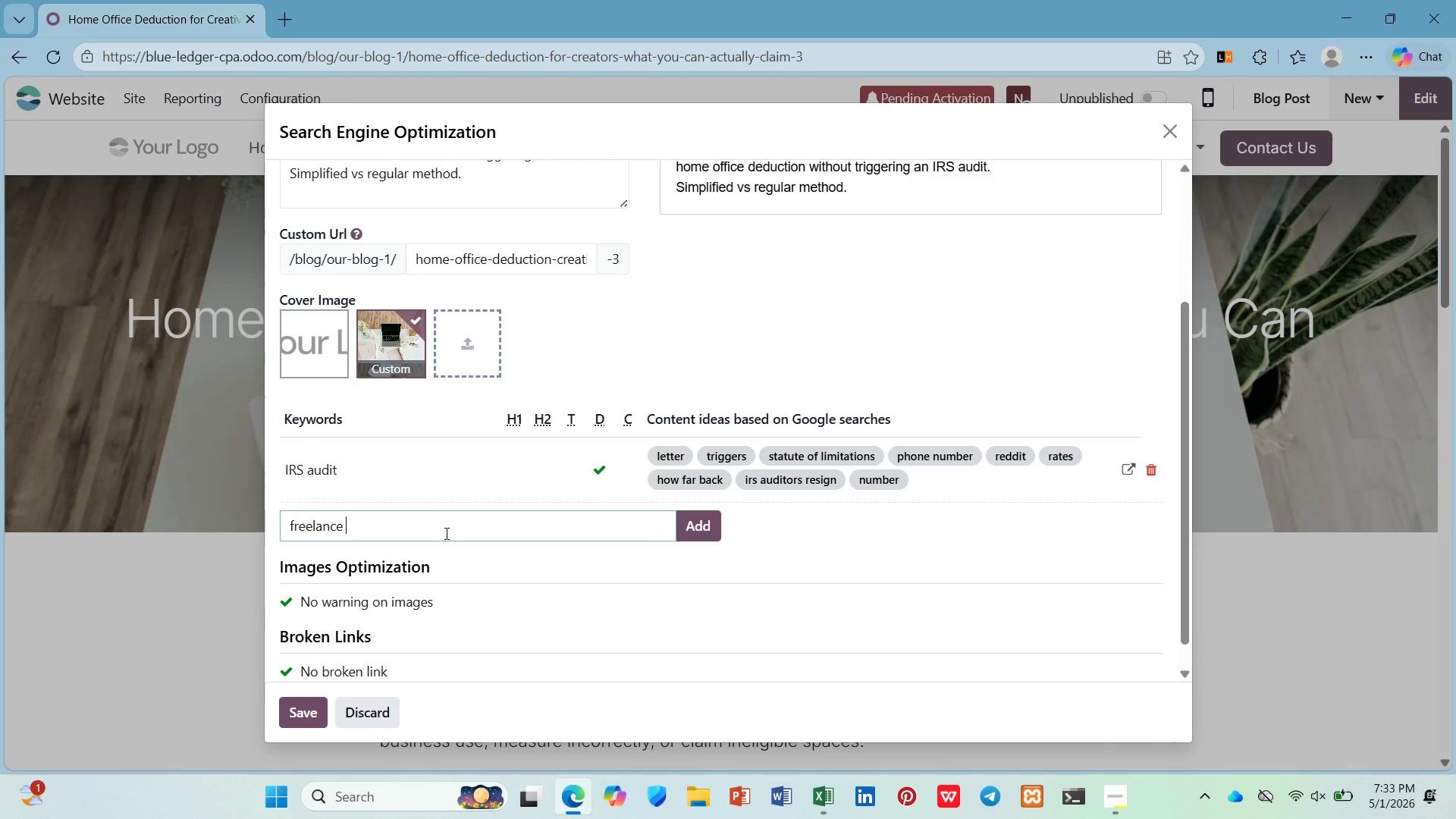 
key(Backspace)
type(rs)
 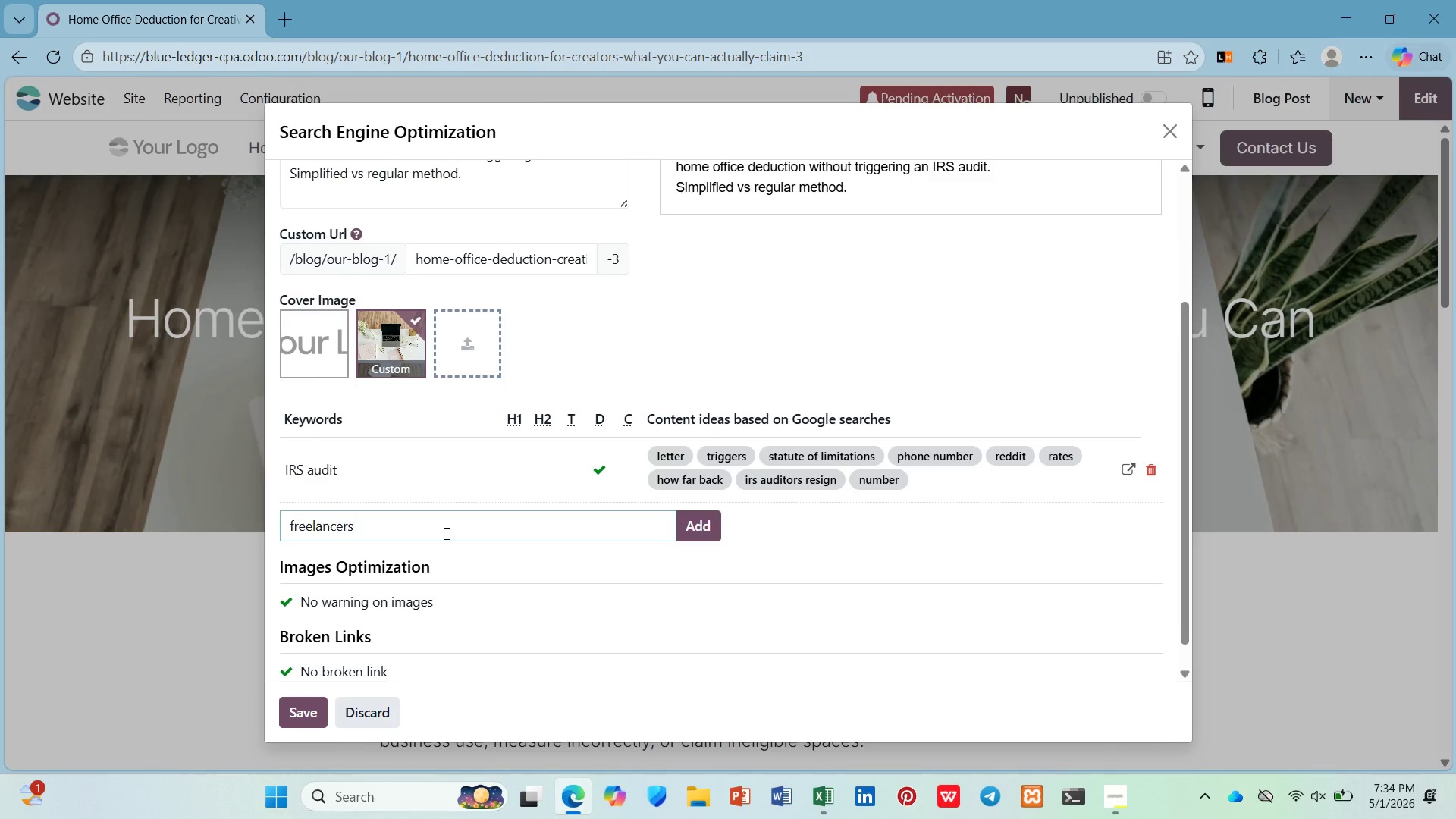 
key(Enter)
 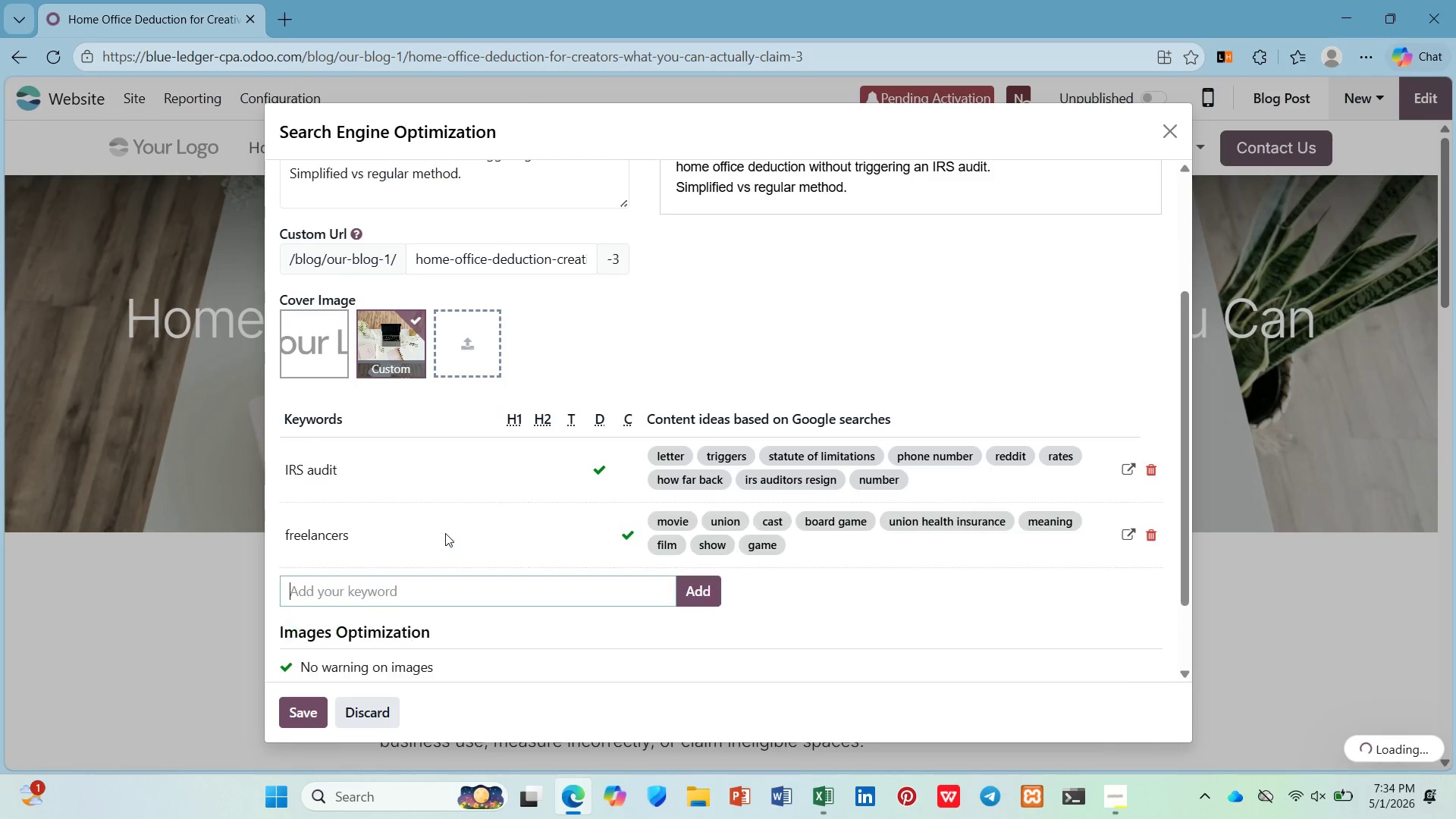 
scroll: coordinate [445, 533], scroll_direction: up, amount: 4.0
 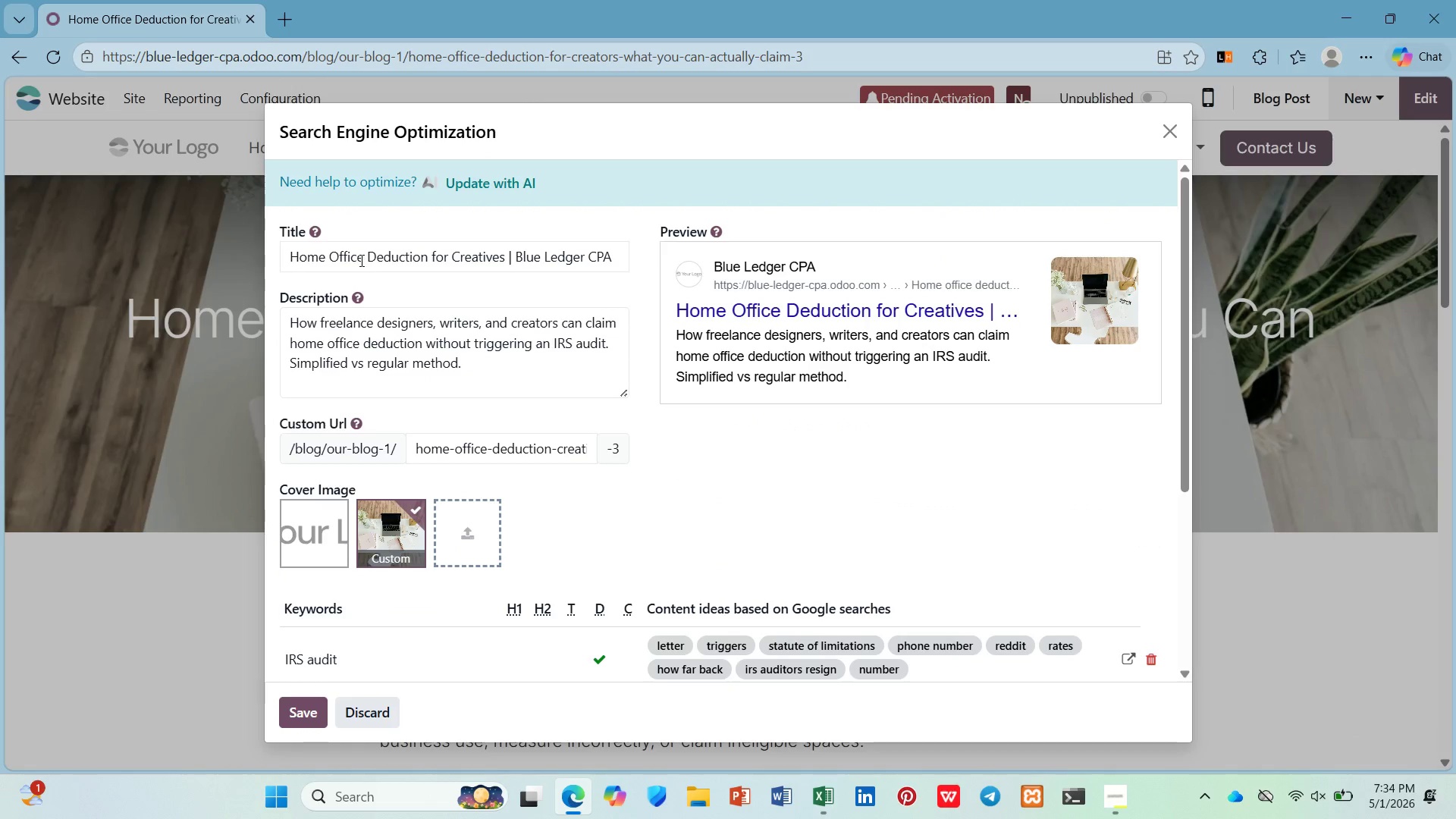 
left_click_drag(start_coordinate=[363, 259], to_coordinate=[271, 259])
 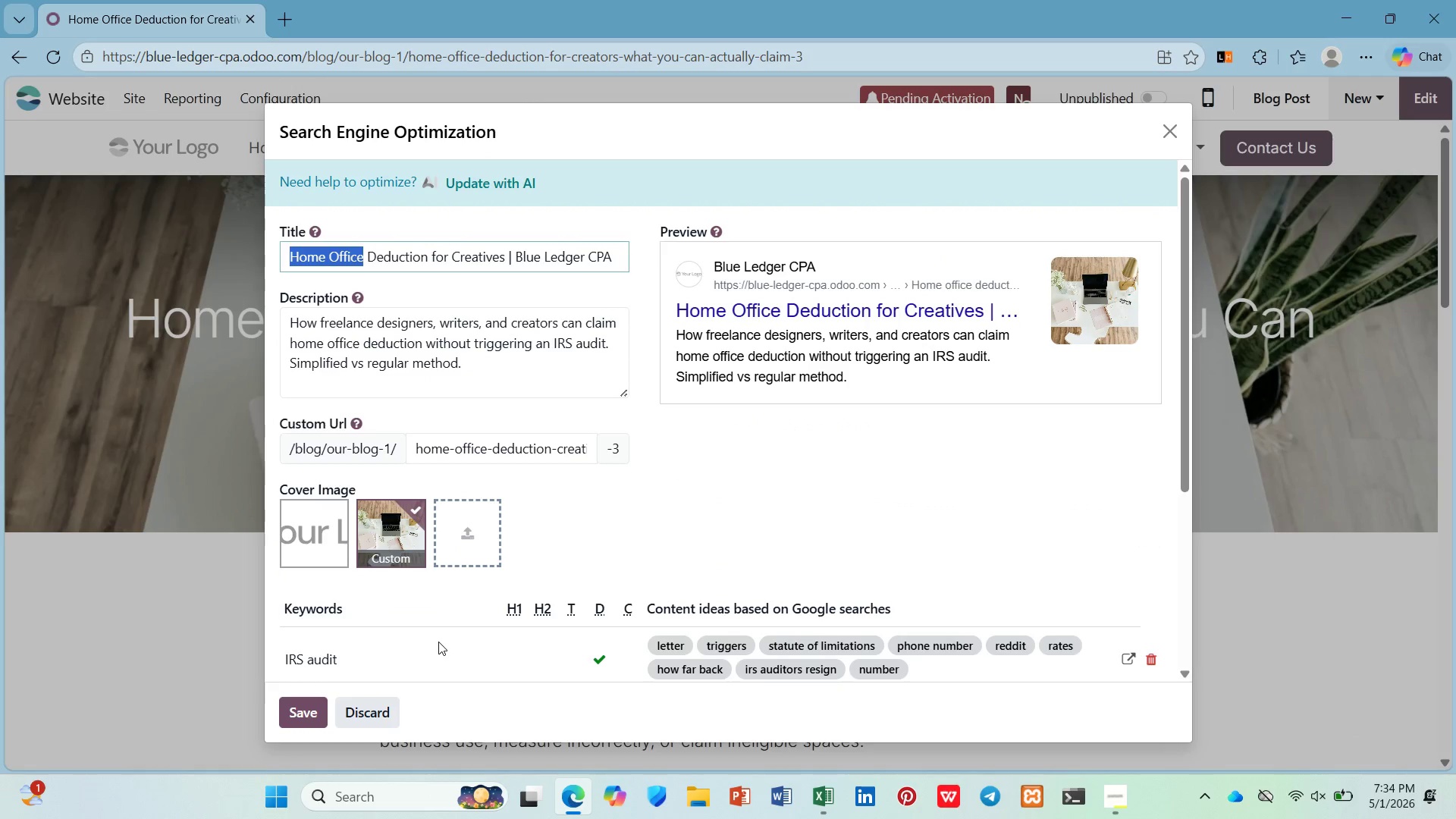 
scroll: coordinate [438, 638], scroll_direction: down, amount: 2.0
 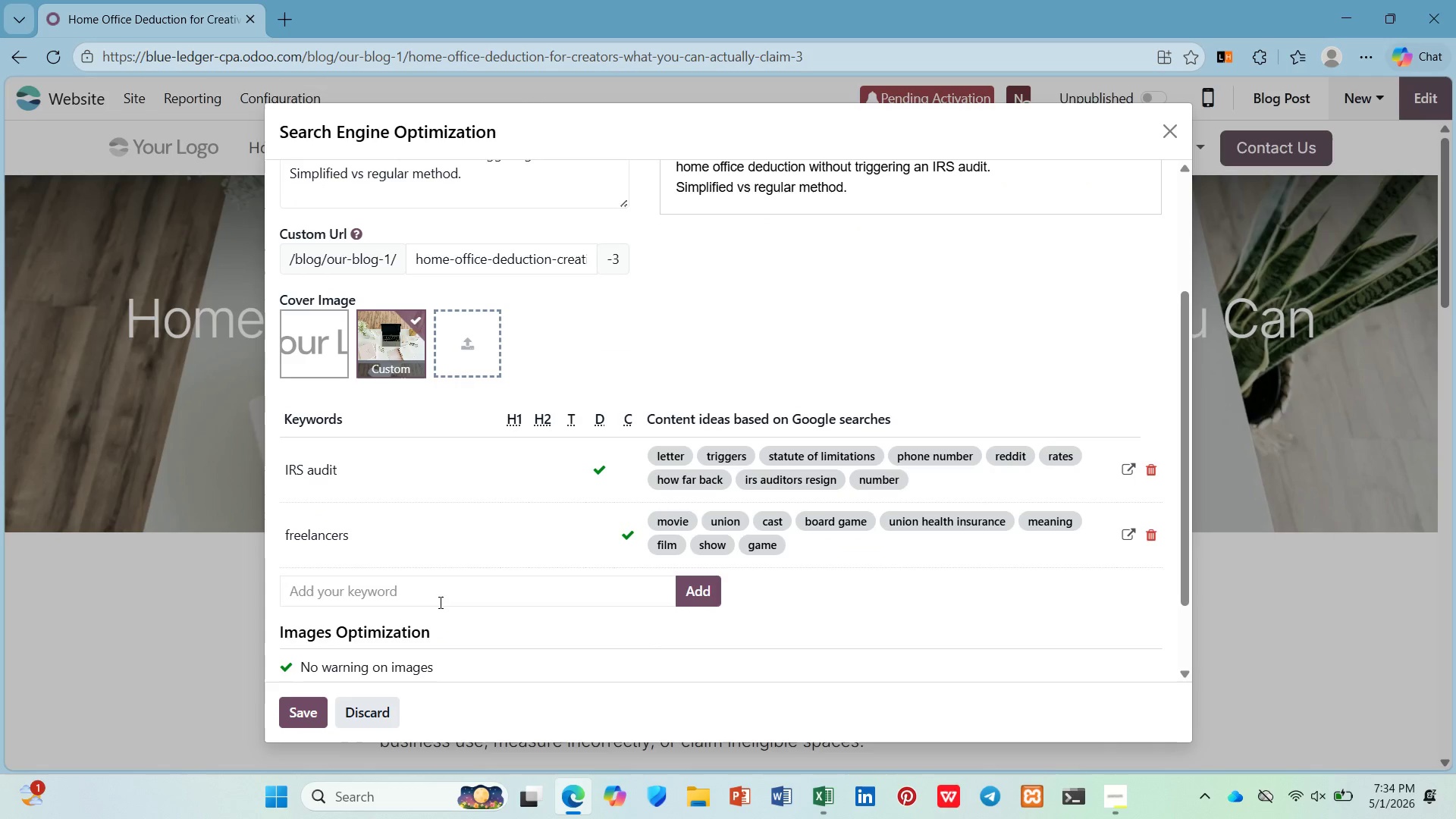 
left_click([439, 602])
 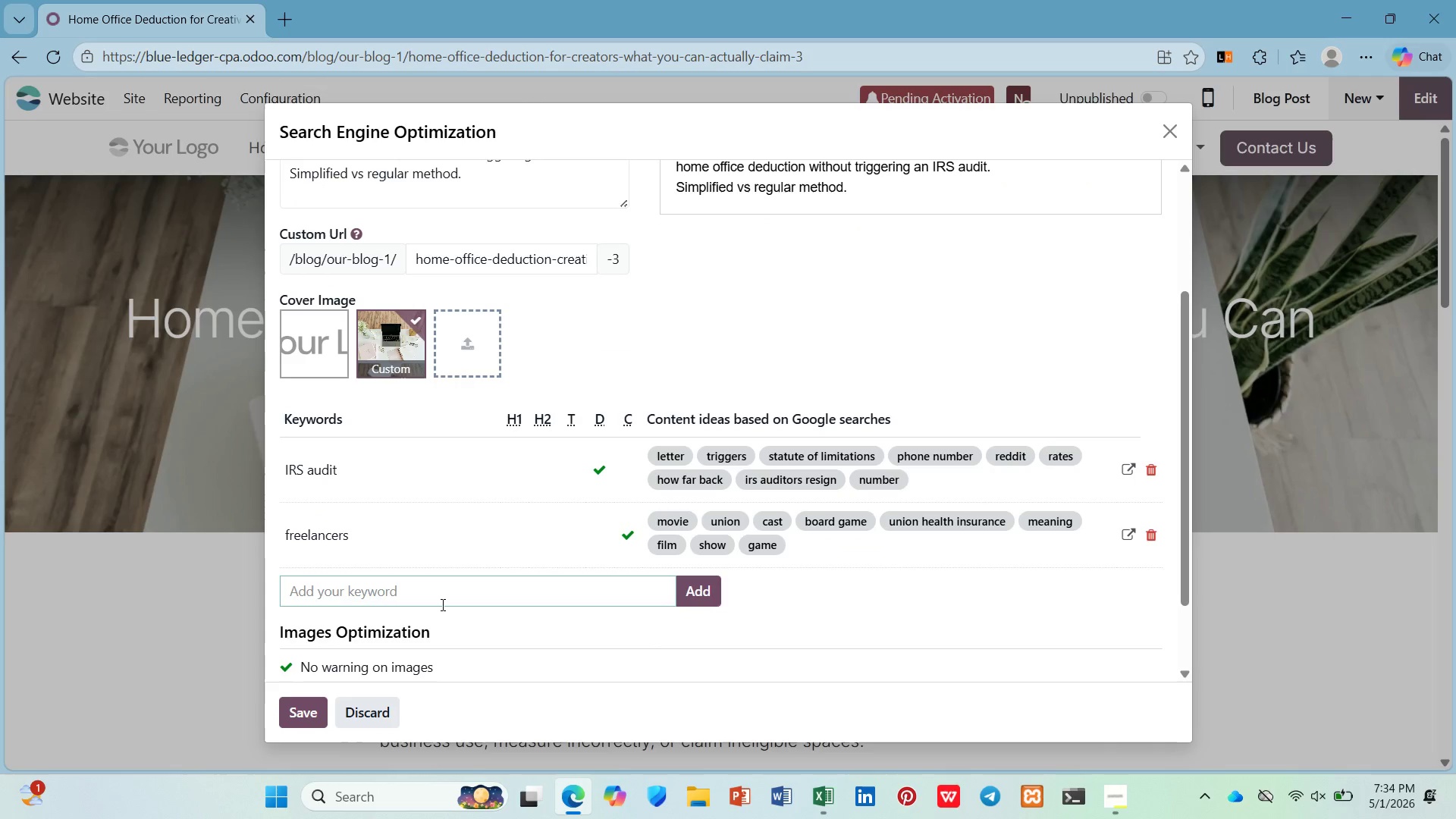 
type(home office)
 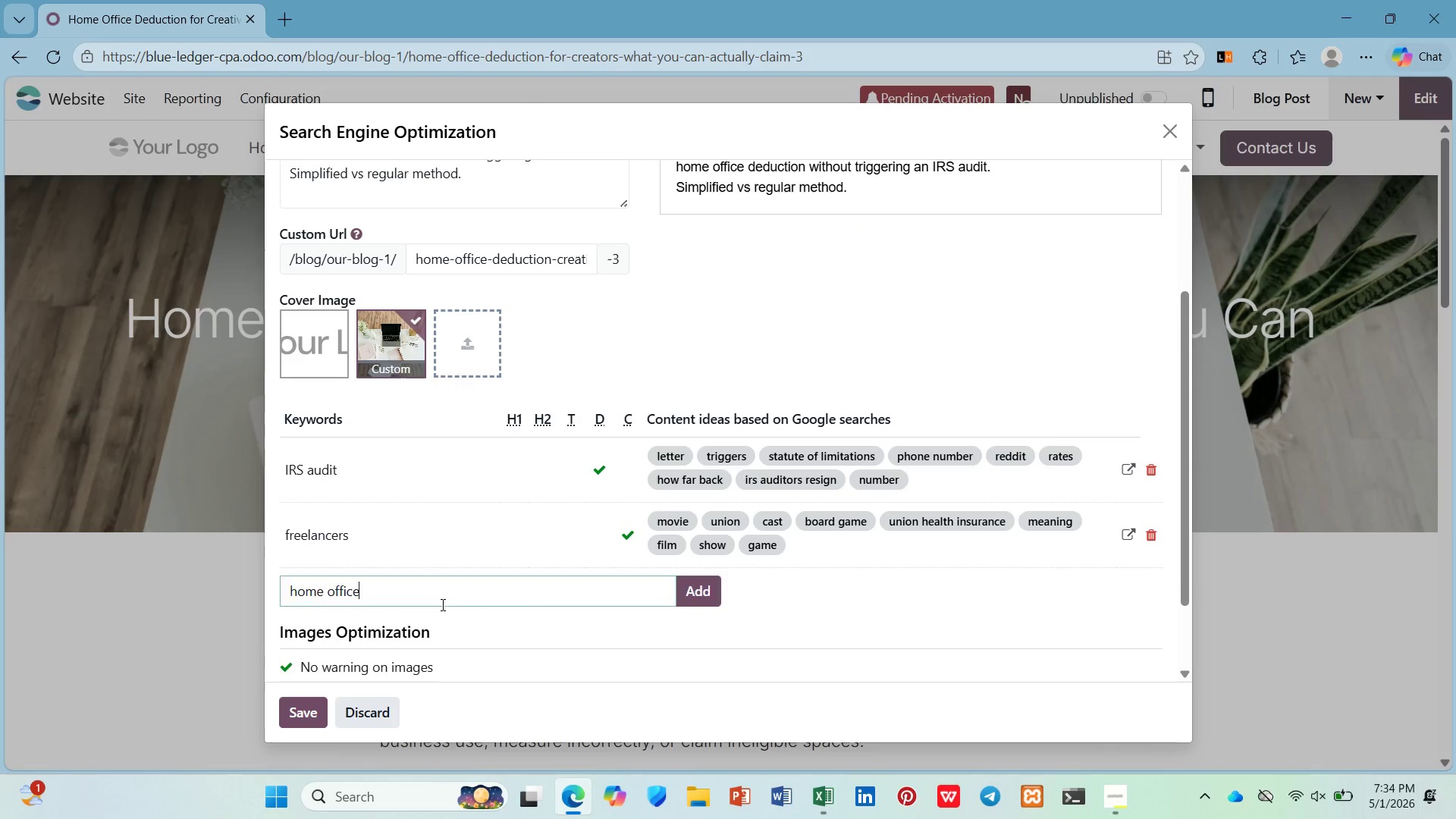 
key(Enter)
 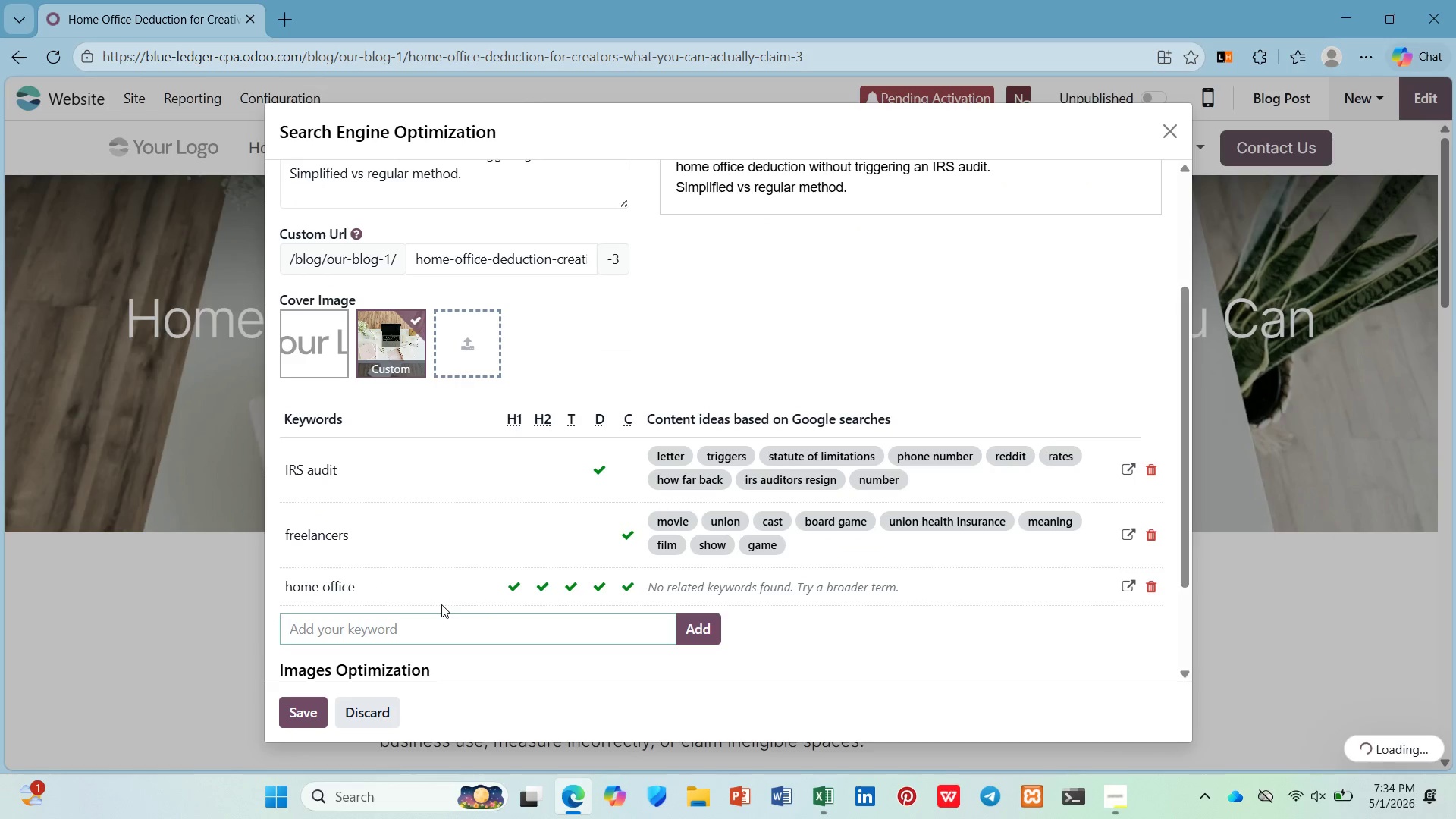 
scroll: coordinate [441, 604], scroll_direction: down, amount: 3.0
 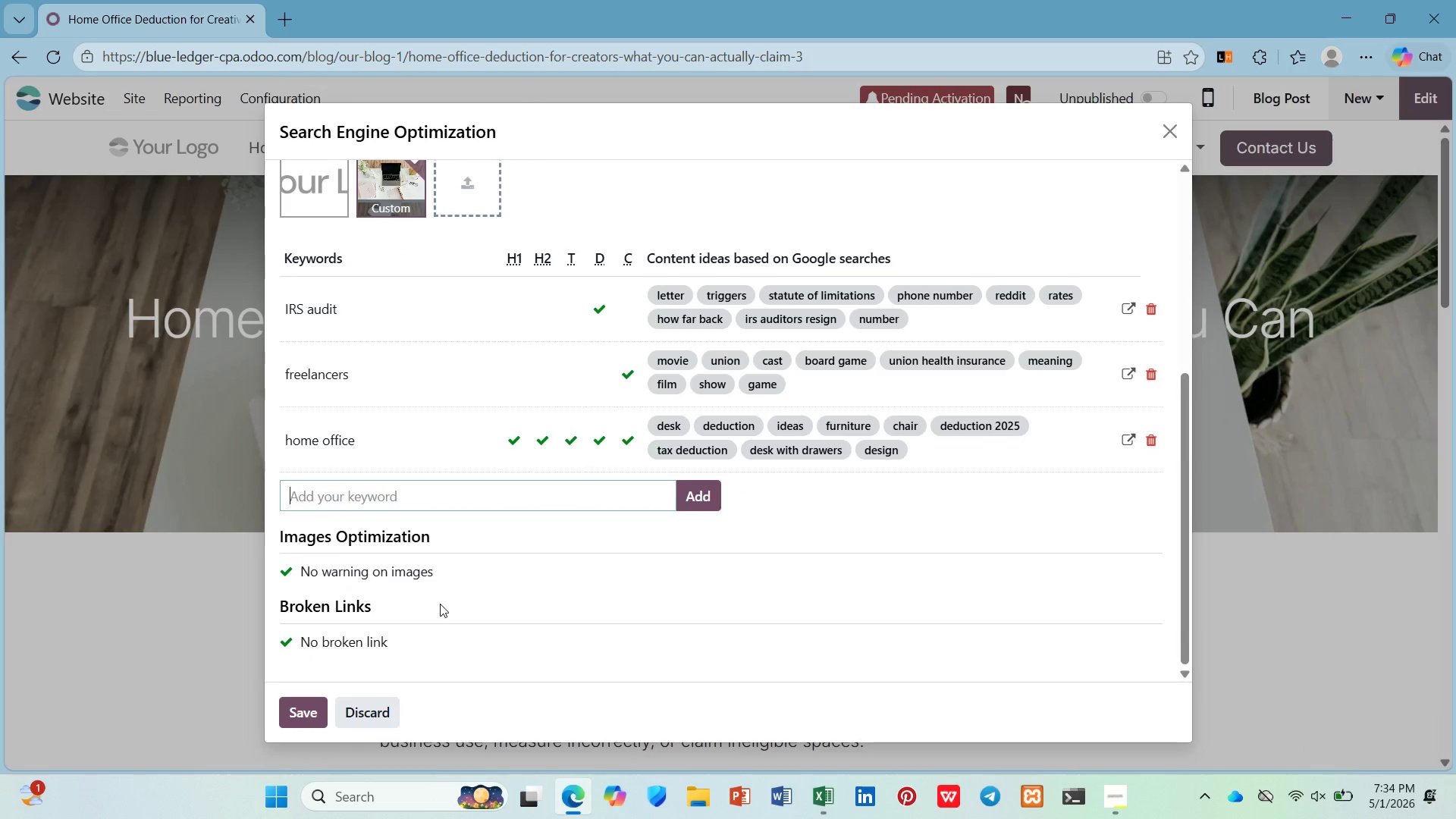 
scroll: coordinate [440, 604], scroll_direction: up, amount: 5.0
 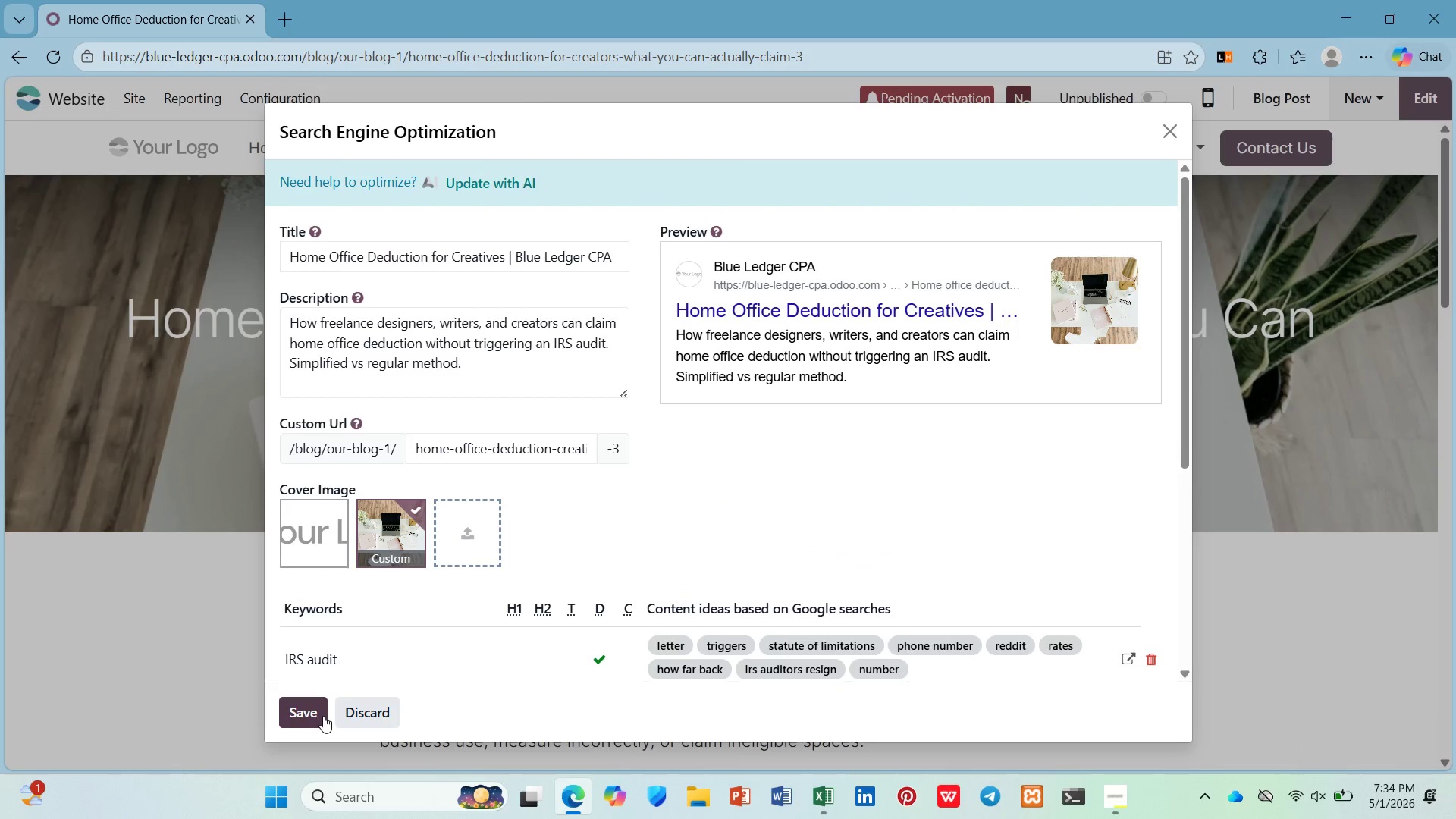 
left_click([316, 717])
 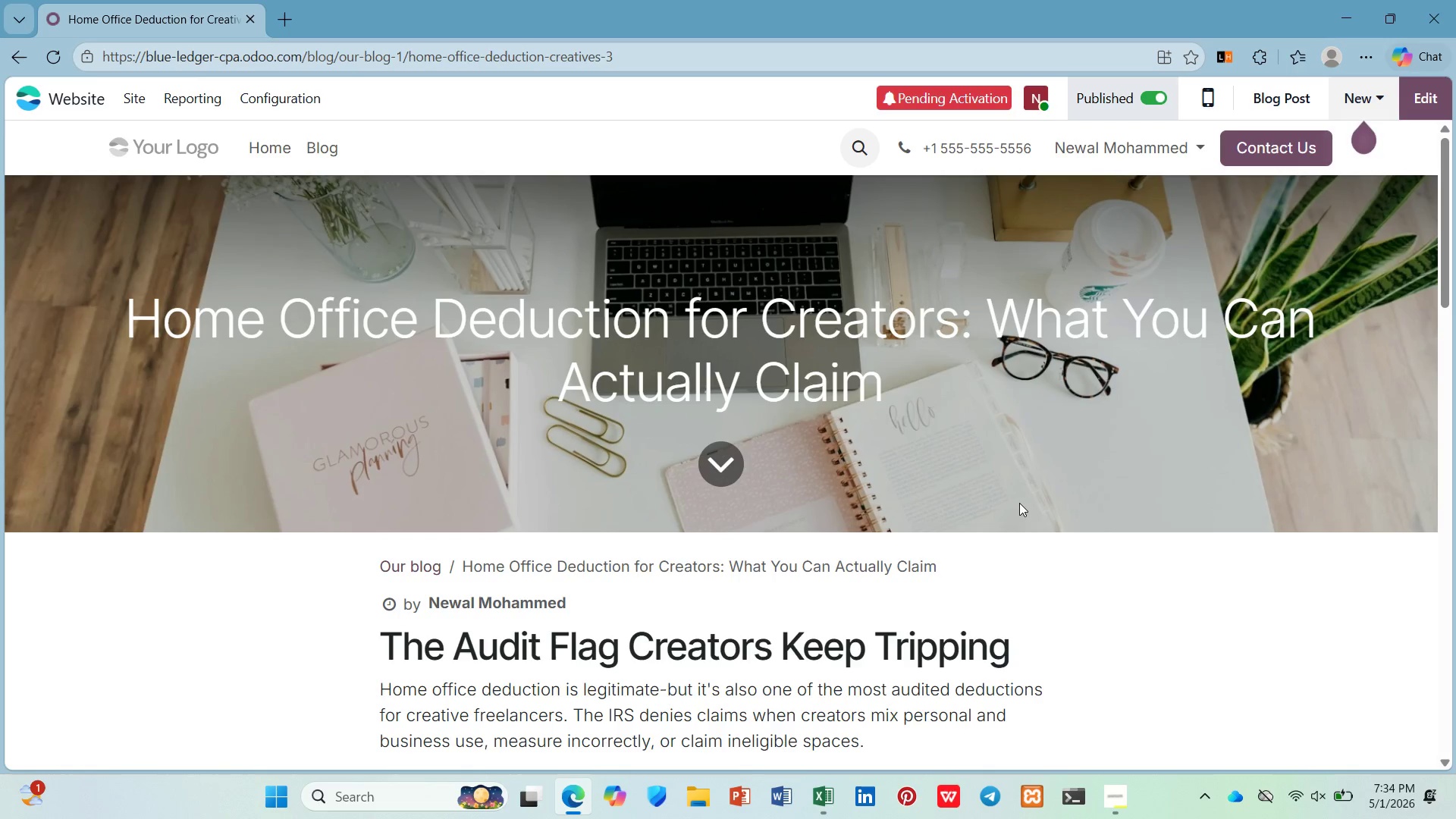 
wait(24.38)
 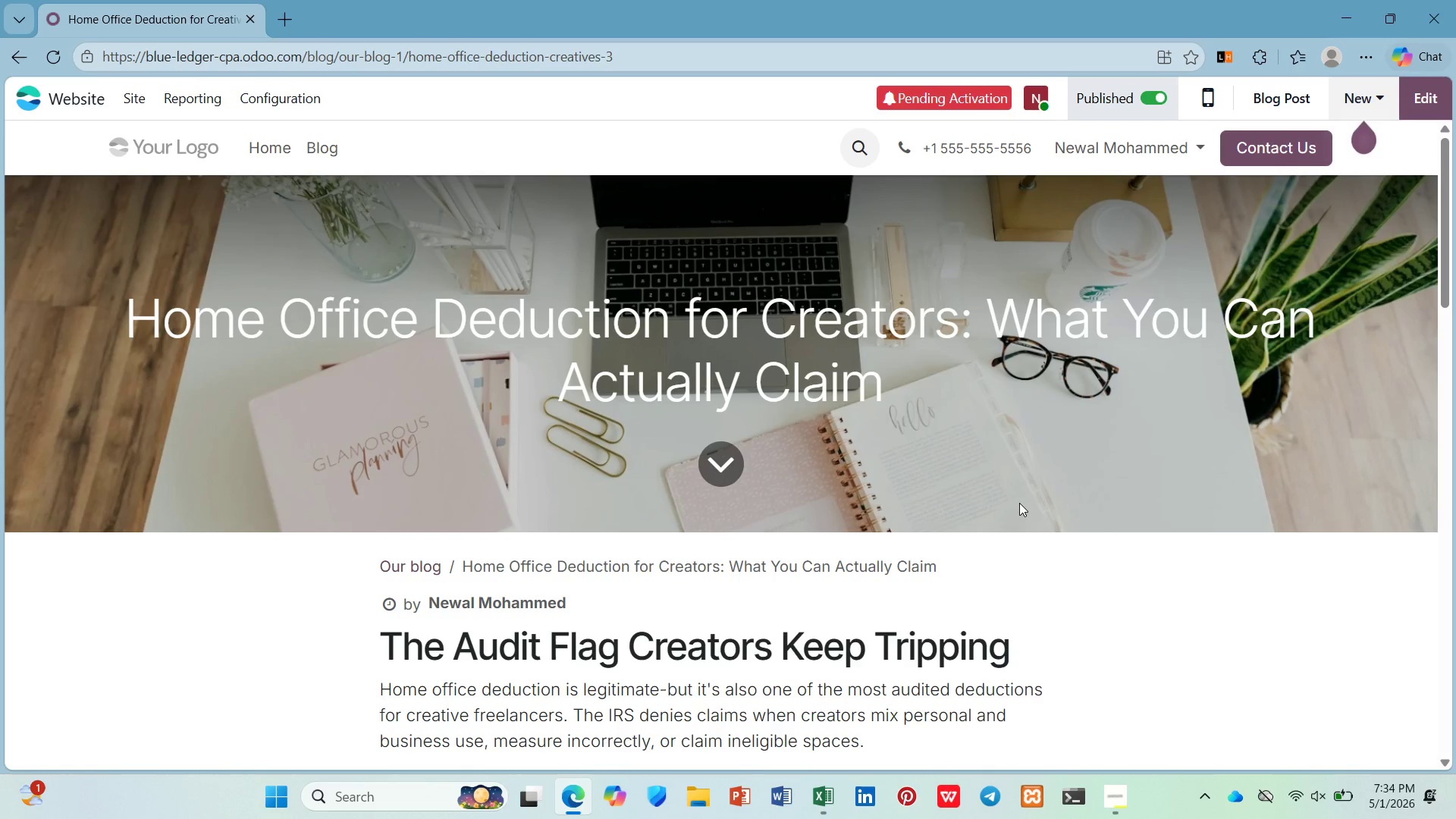 
left_click([1396, 191])
 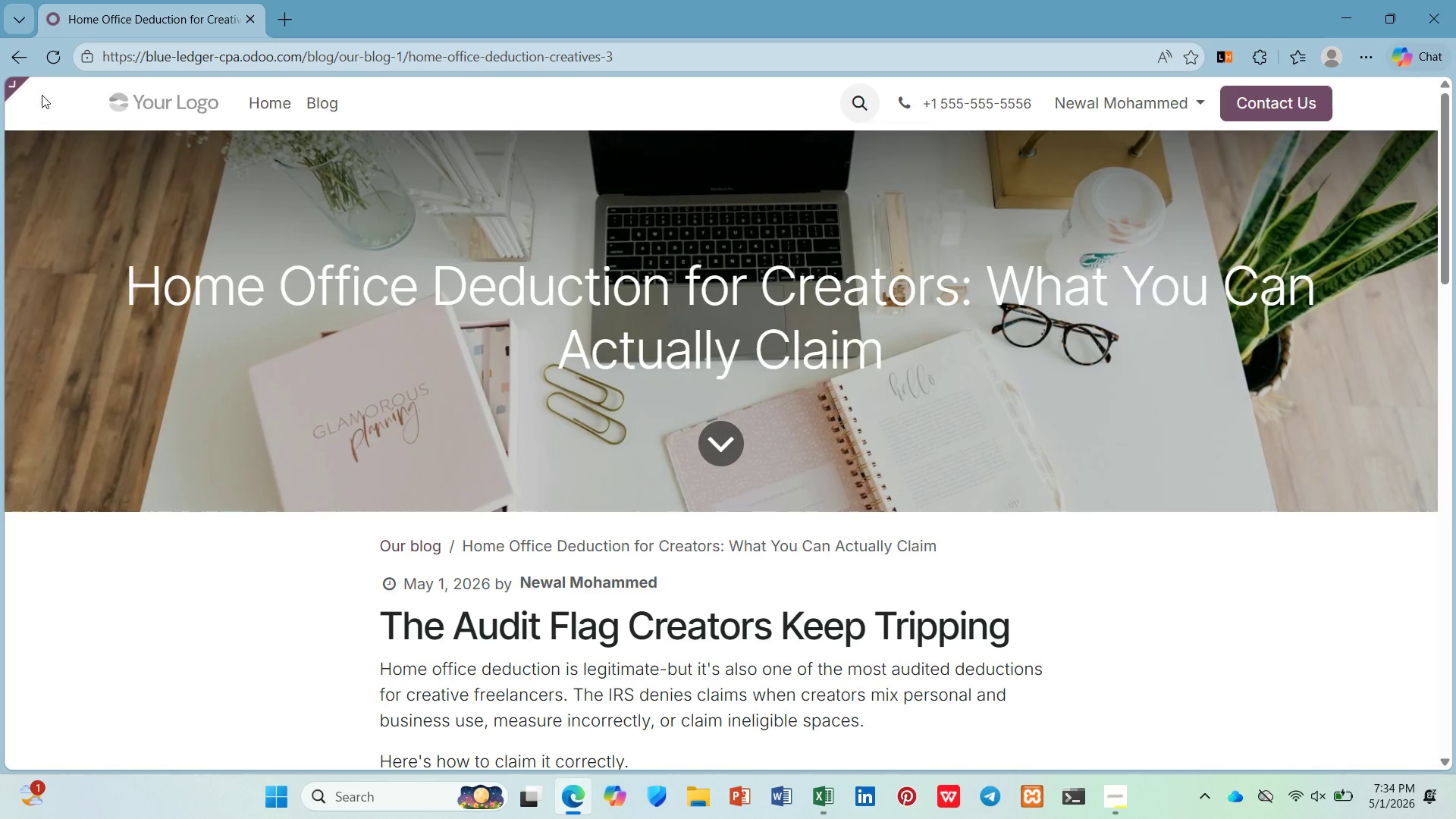 
left_click([25, 96])
 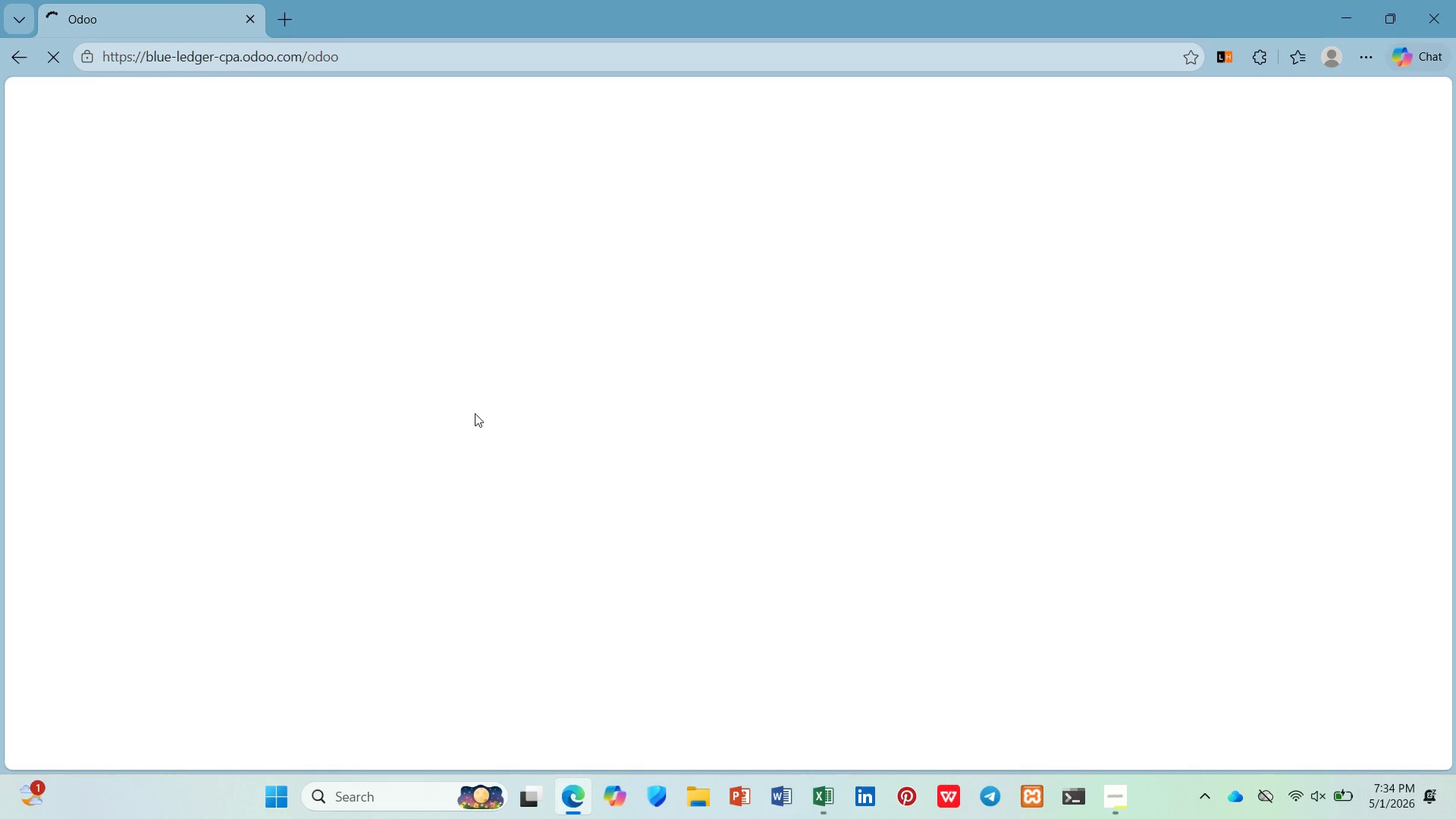 
wait(16.62)
 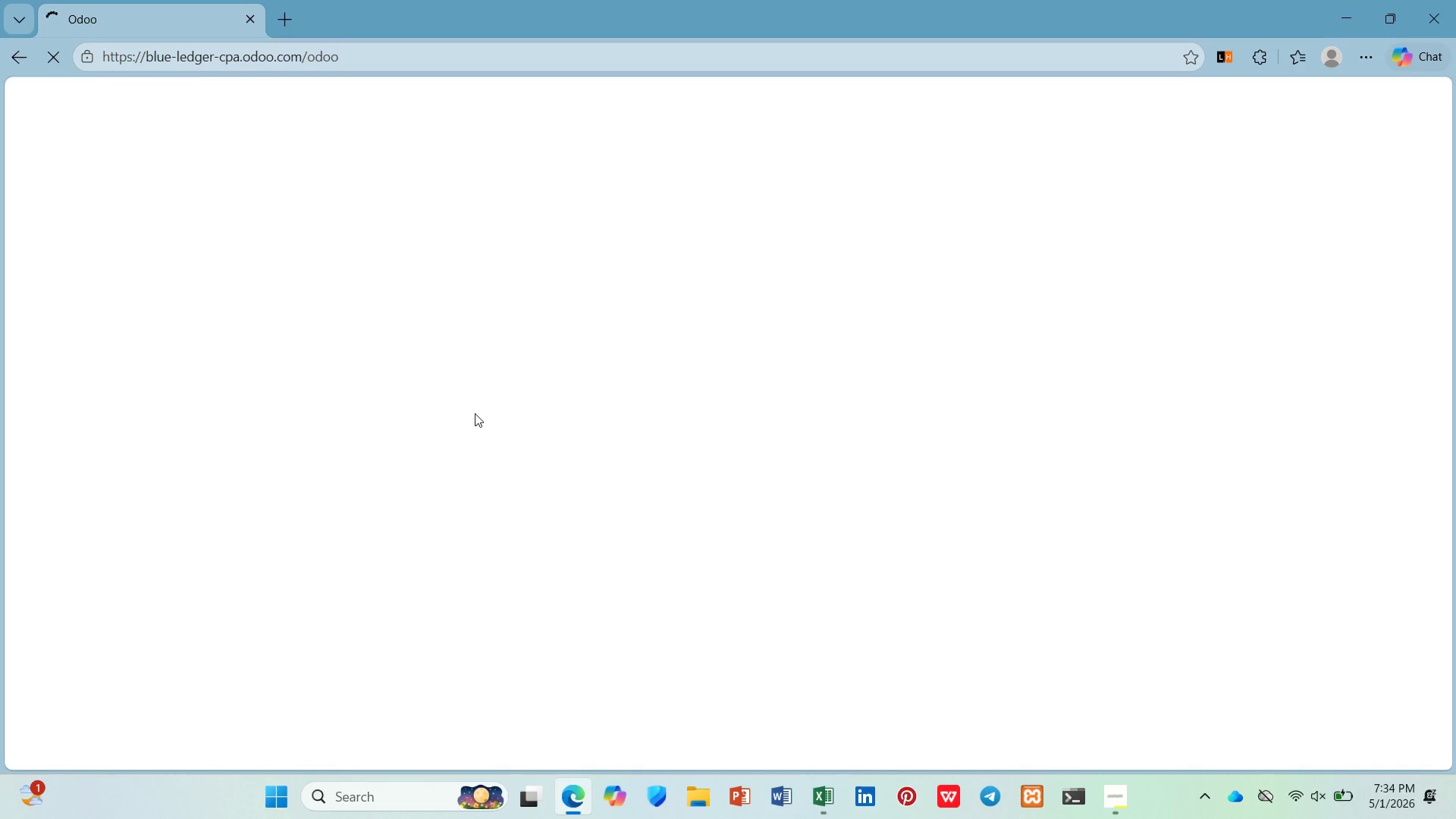 
left_click([556, 241])
 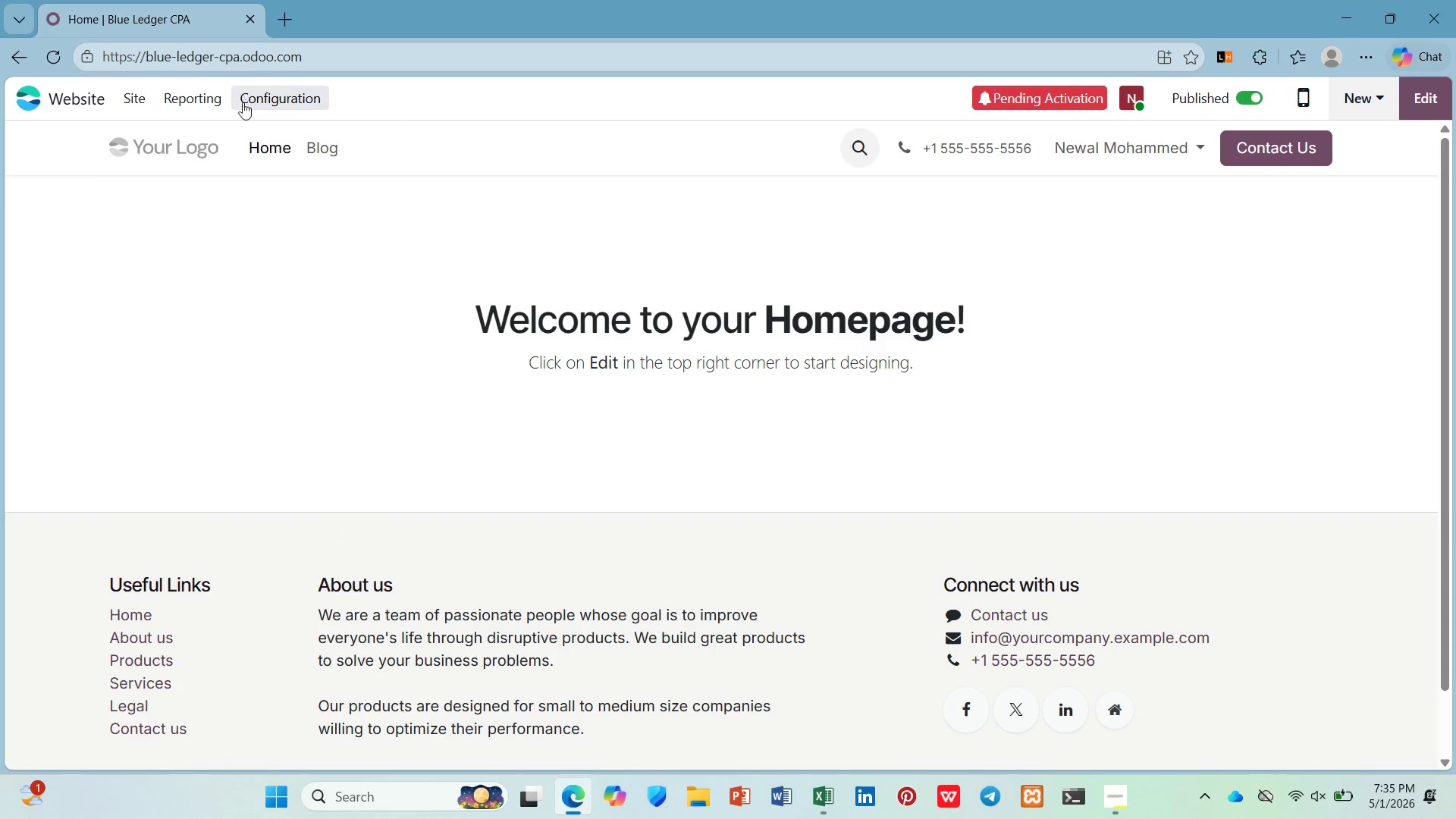 
left_click([334, 130])
 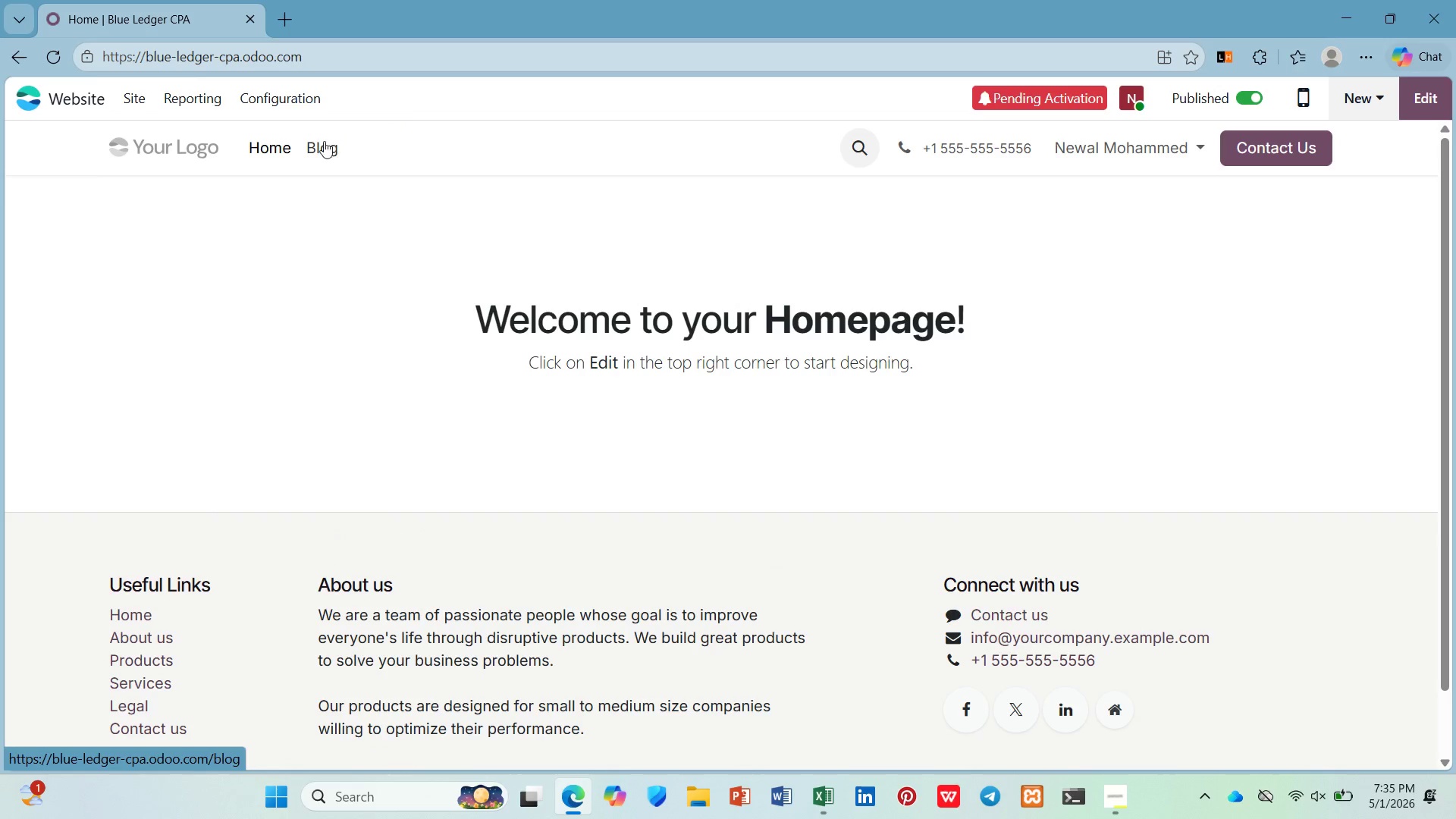 
left_click([322, 141])
 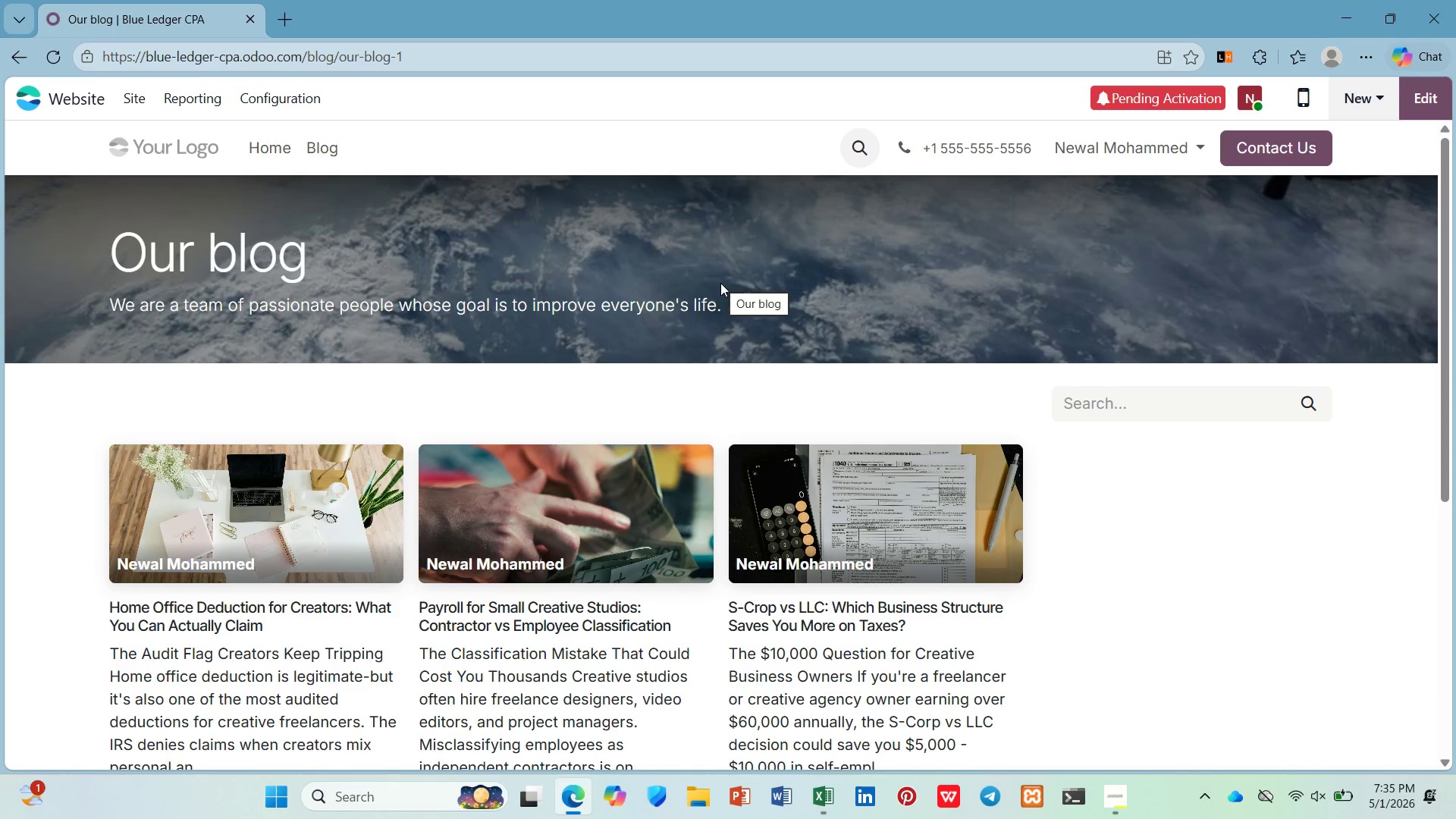 
hold_key(key=ControlLeft, duration=2.47)
scroll: coordinate [768, 408], scroll_direction: up, amount: 1.0
 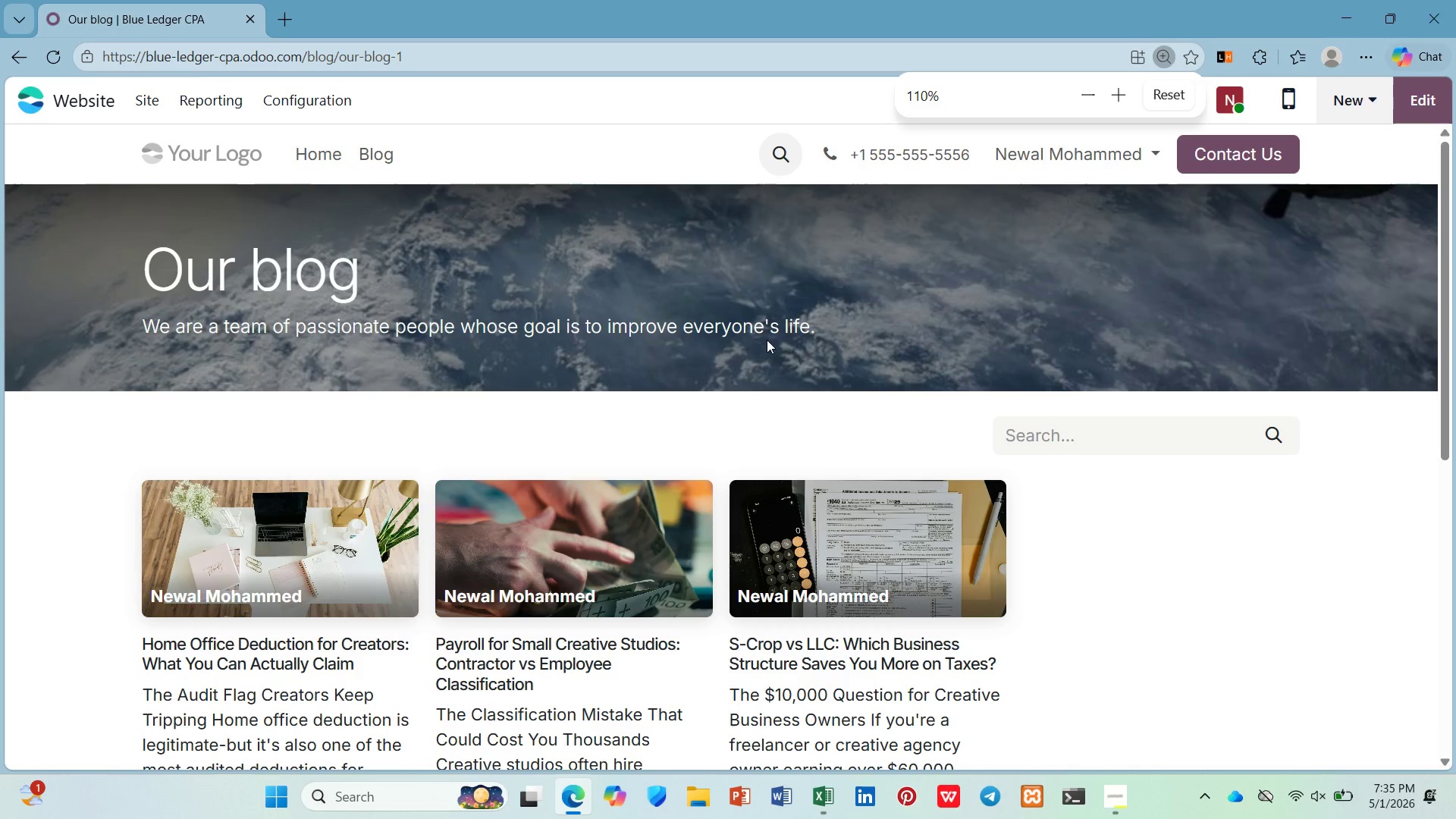 
scroll: coordinate [754, 331], scroll_direction: down, amount: 3.0
 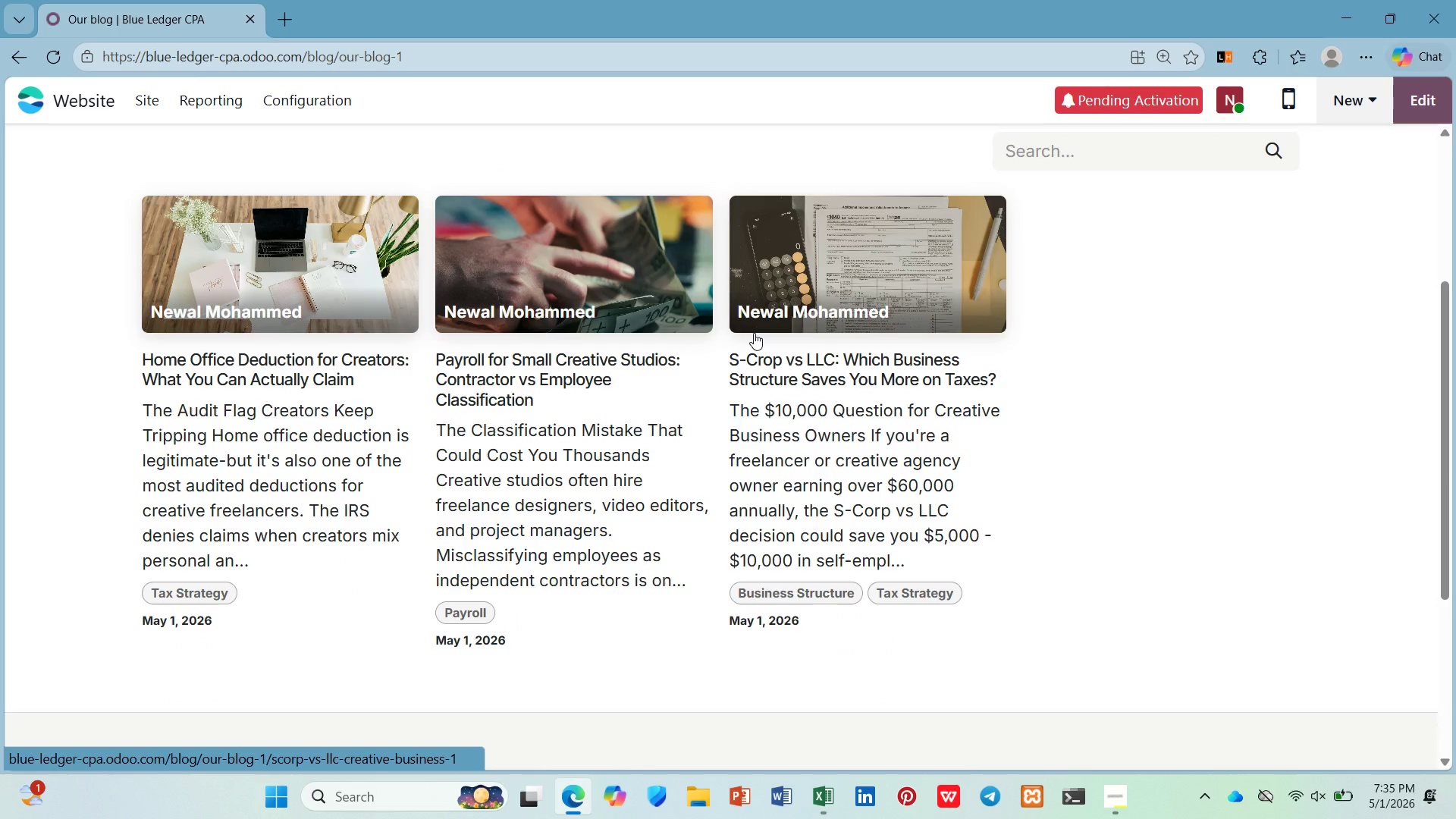 
hold_key(key=ControlLeft, duration=4.61)
scroll: coordinate [754, 333], scroll_direction: up, amount: 1.0
 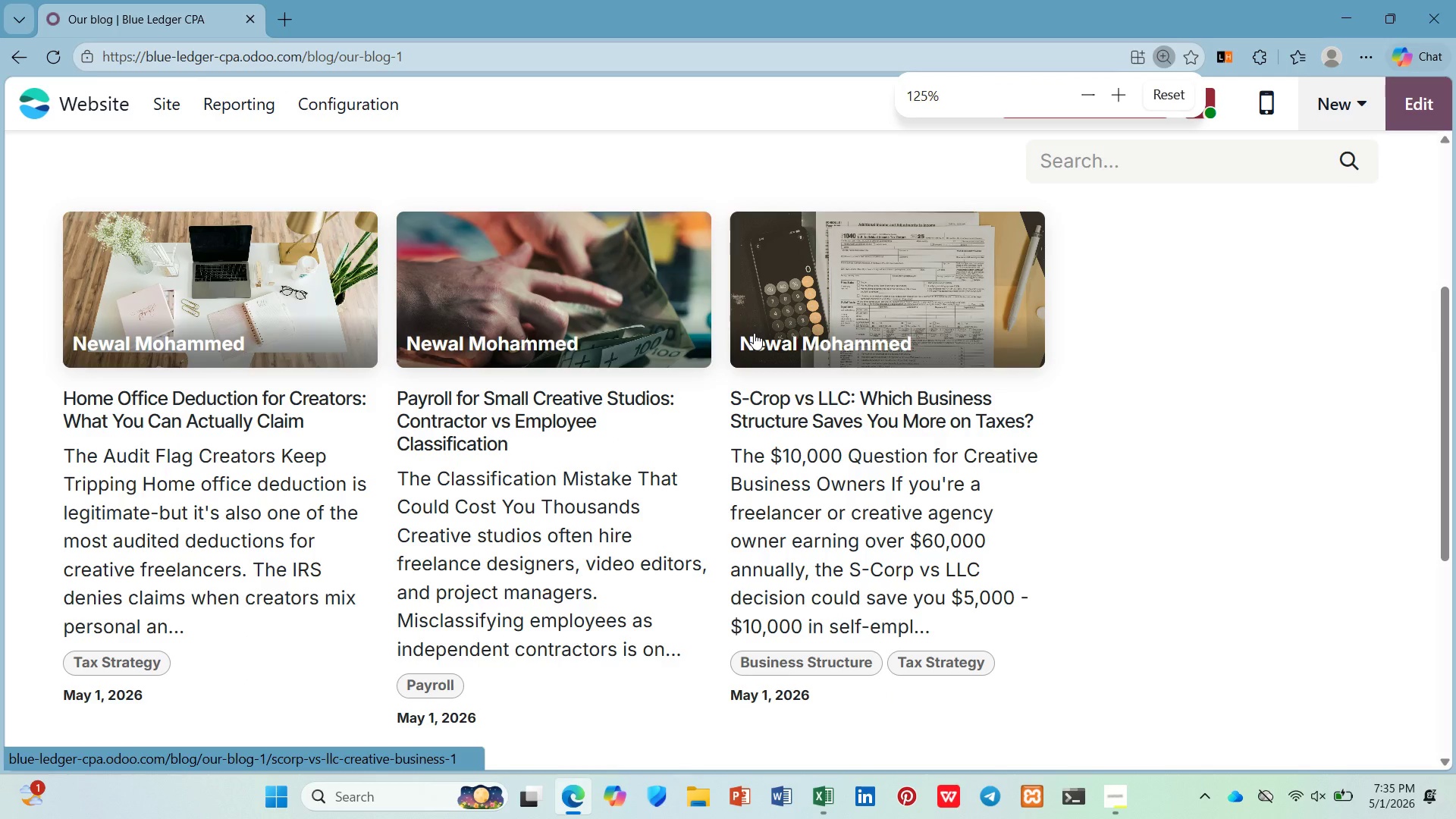 
scroll: coordinate [753, 335], scroll_direction: down, amount: 2.0
 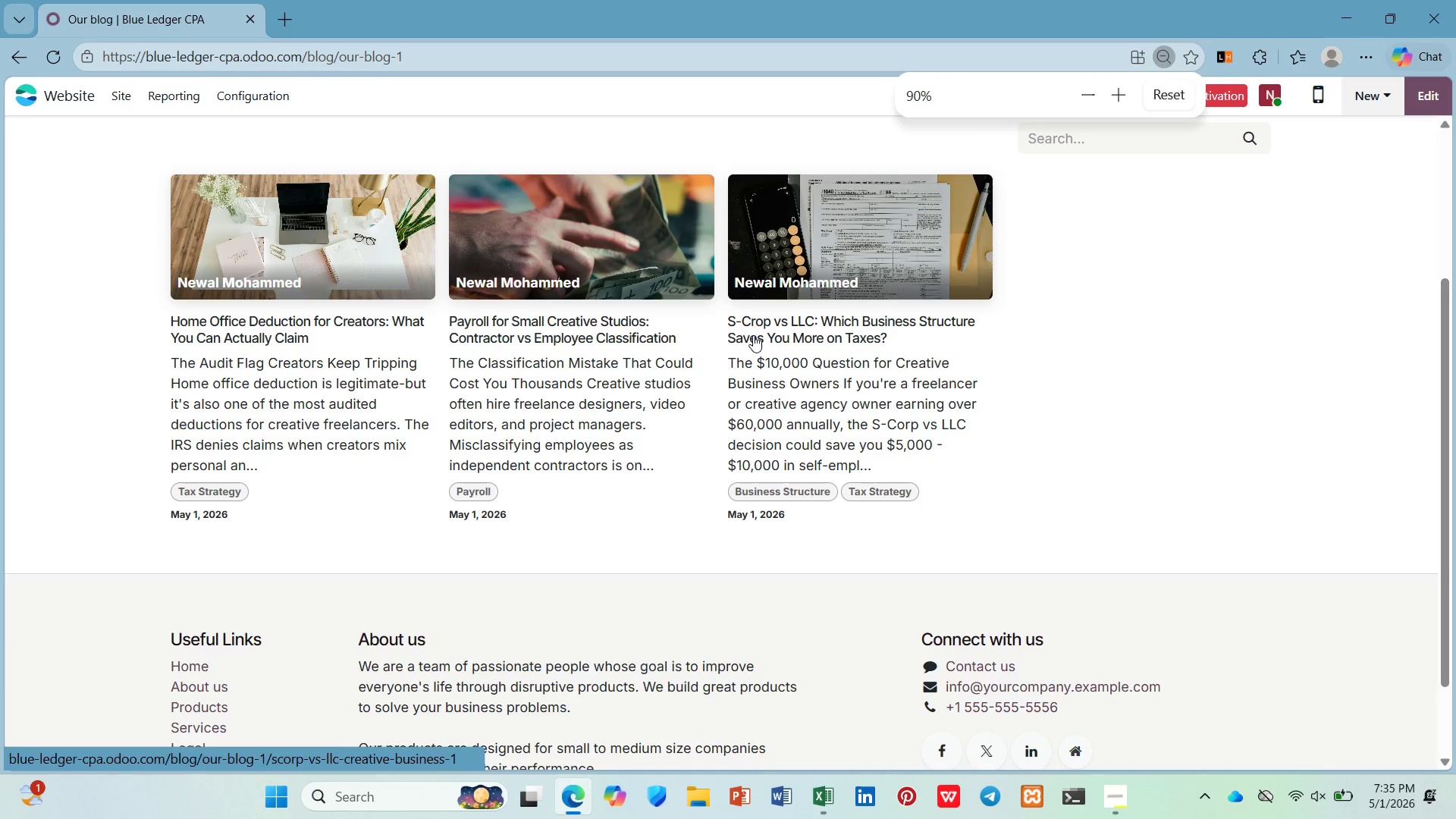 
hold_key(key=ControlLeft, duration=0.62)
 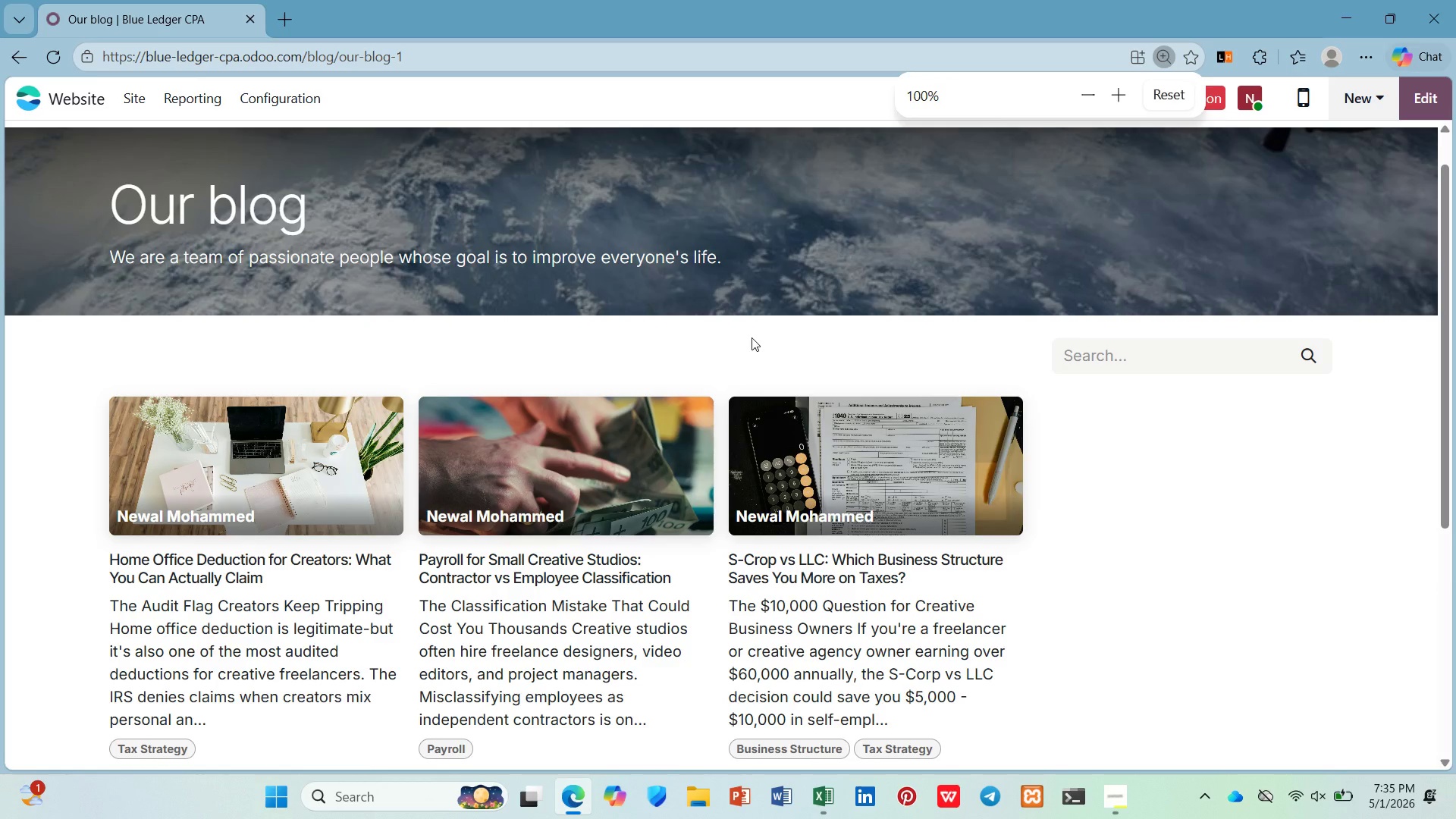 
scroll: coordinate [753, 337], scroll_direction: up, amount: 3.0
 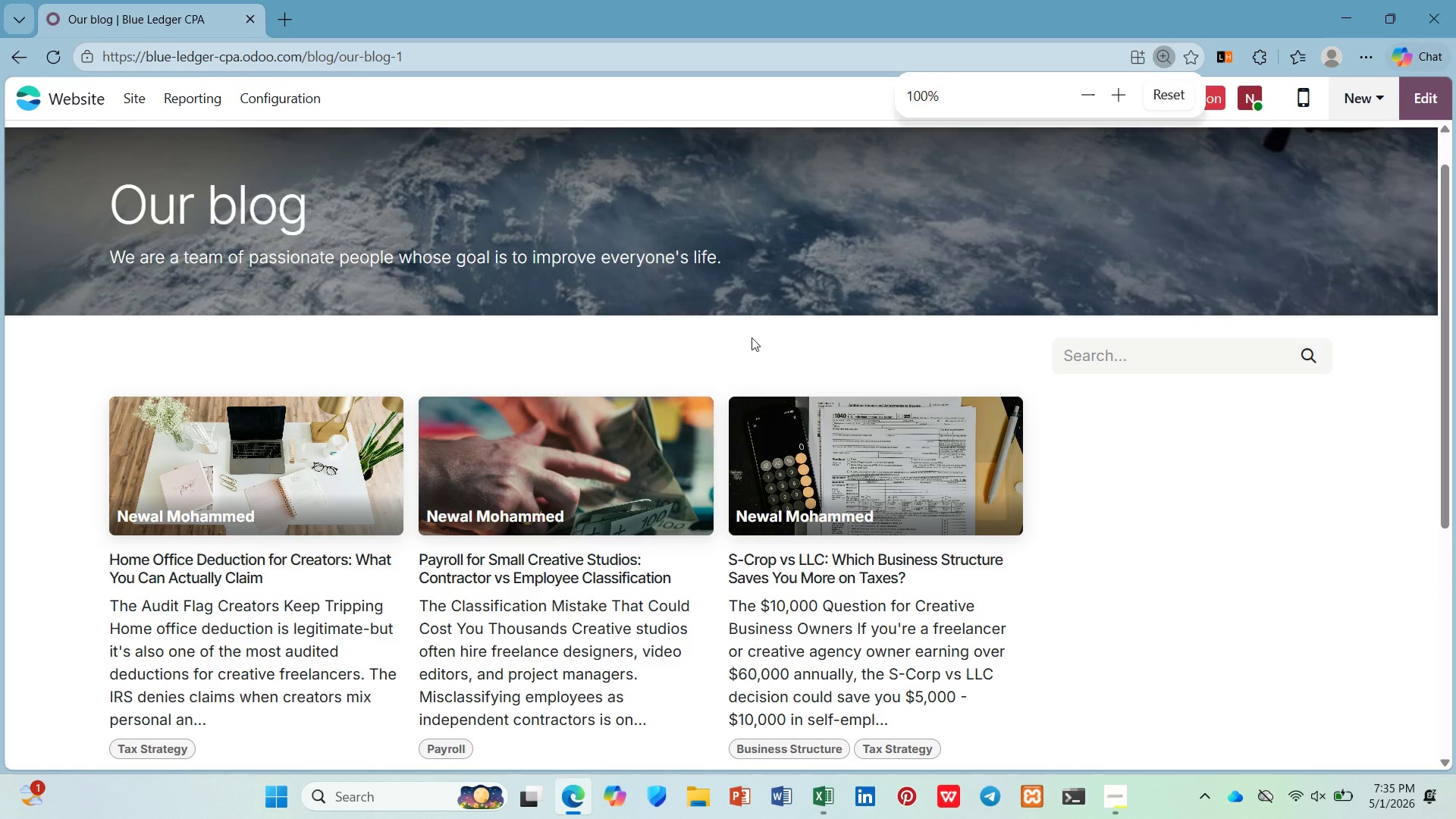 
scroll: coordinate [752, 337], scroll_direction: down, amount: 1.0
 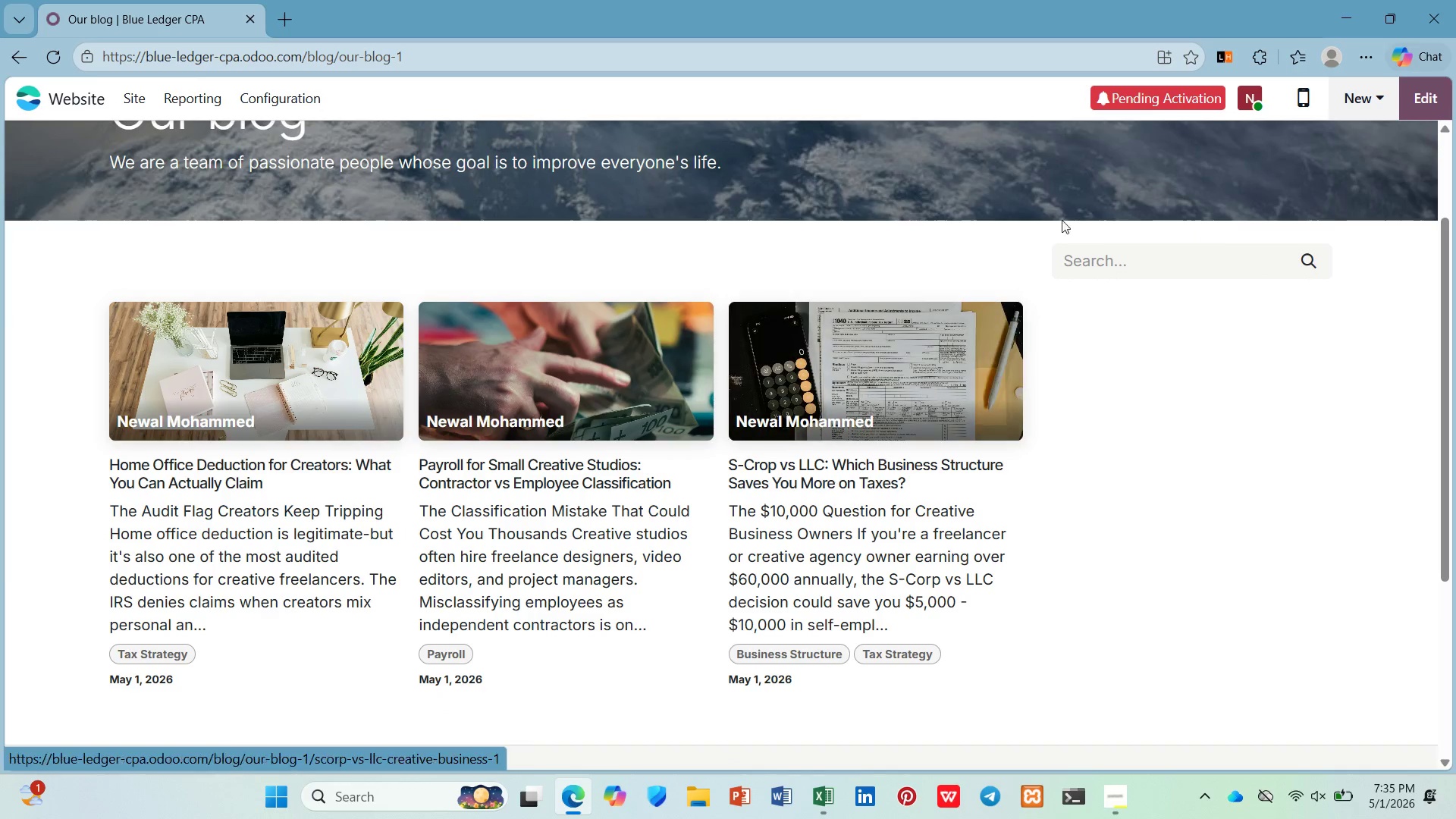 
scroll: coordinate [441, 281], scroll_direction: up, amount: 3.0
 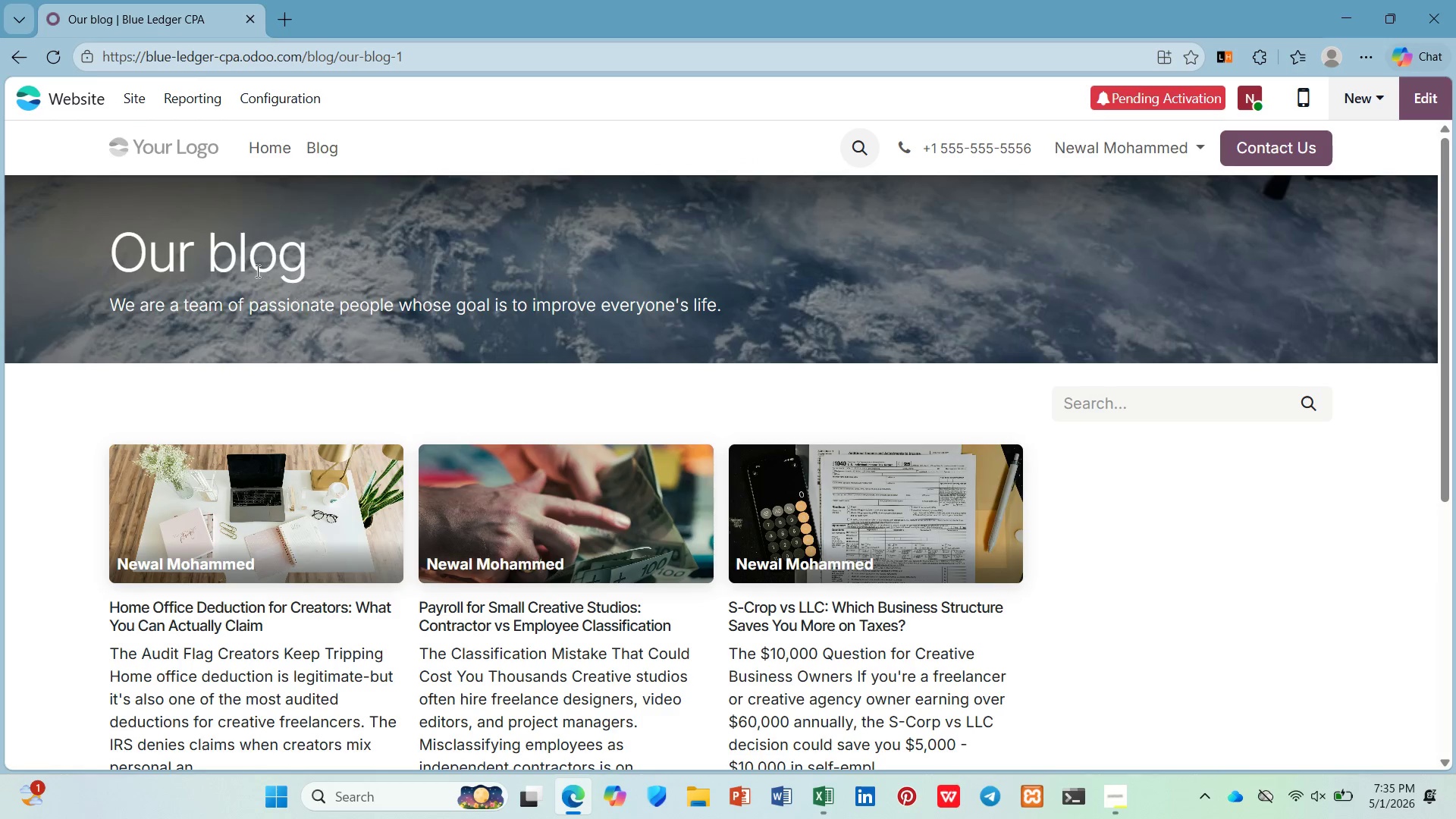 
left_click([255, 269])
 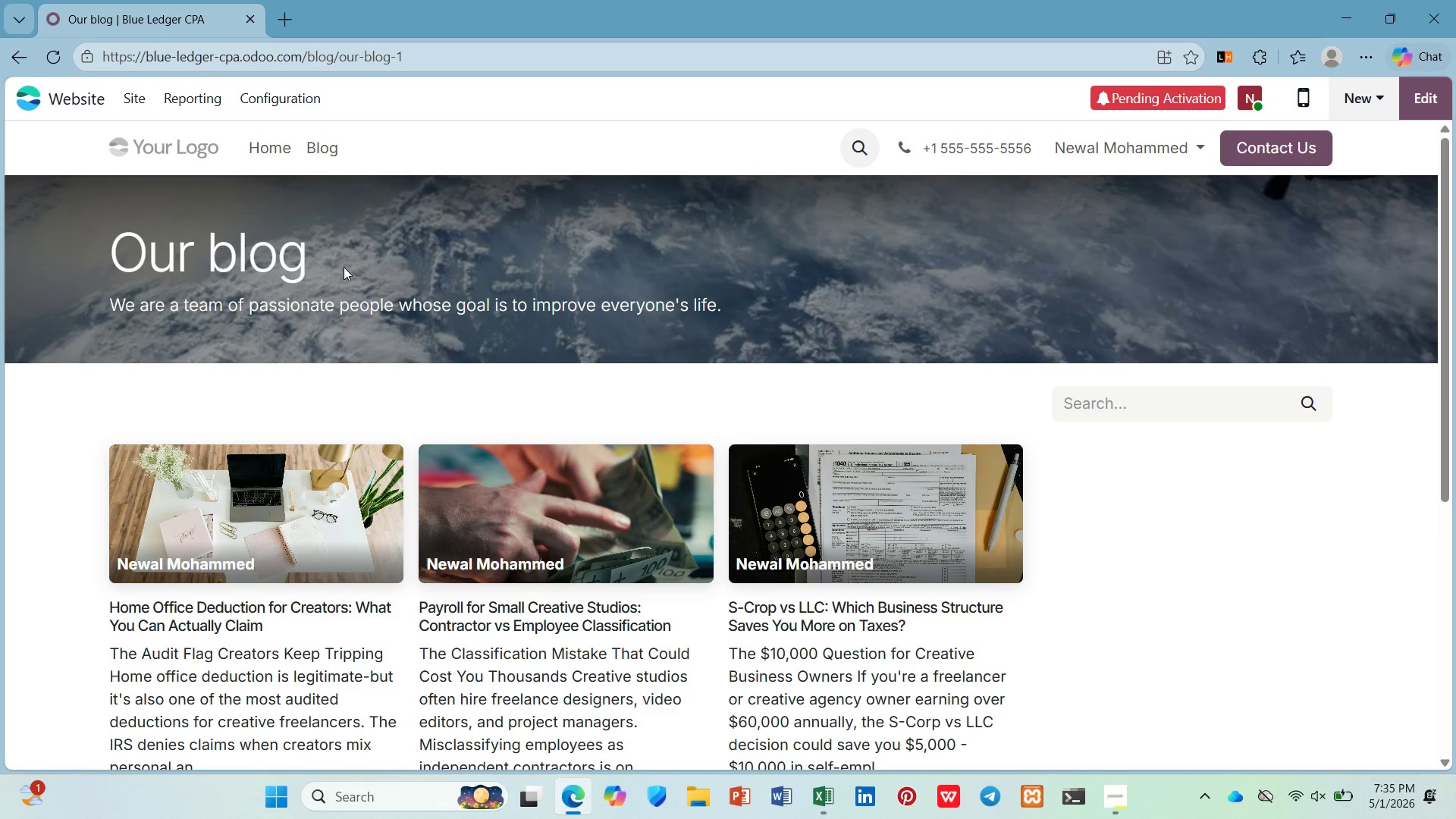 
left_click_drag(start_coordinate=[344, 267], to_coordinate=[25, 345])
 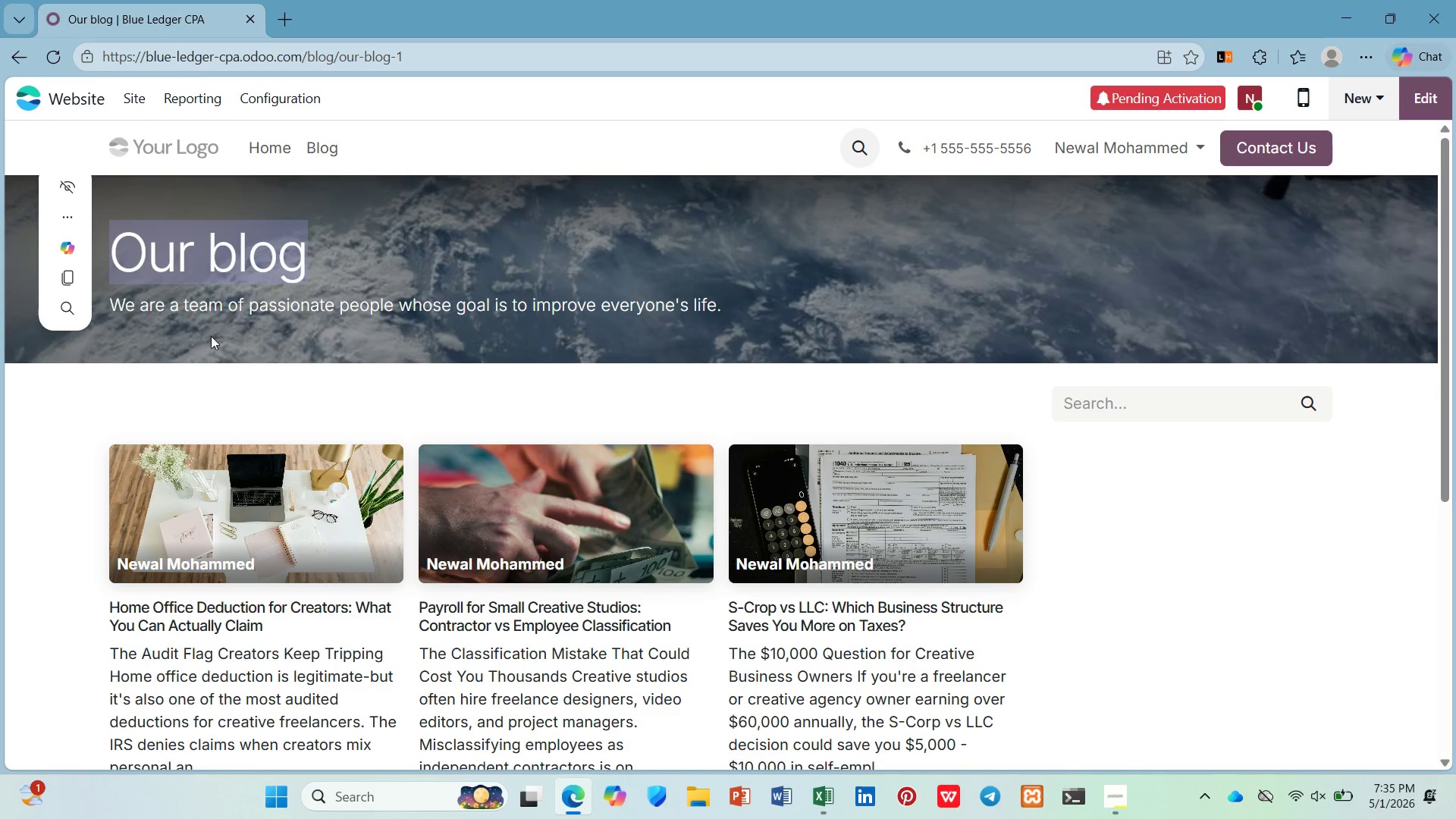 
left_click([227, 334])
 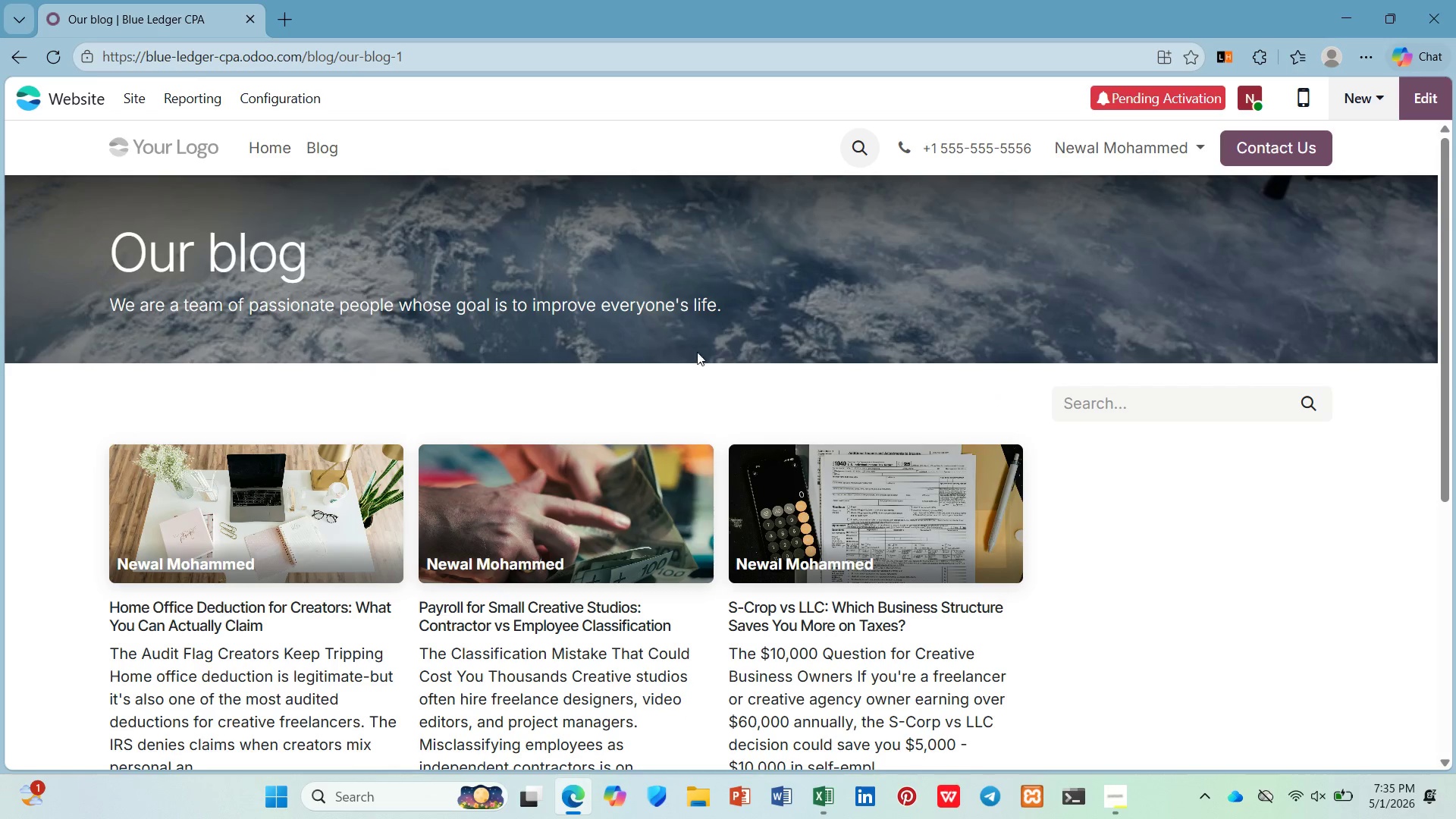 
left_click([1417, 105])
 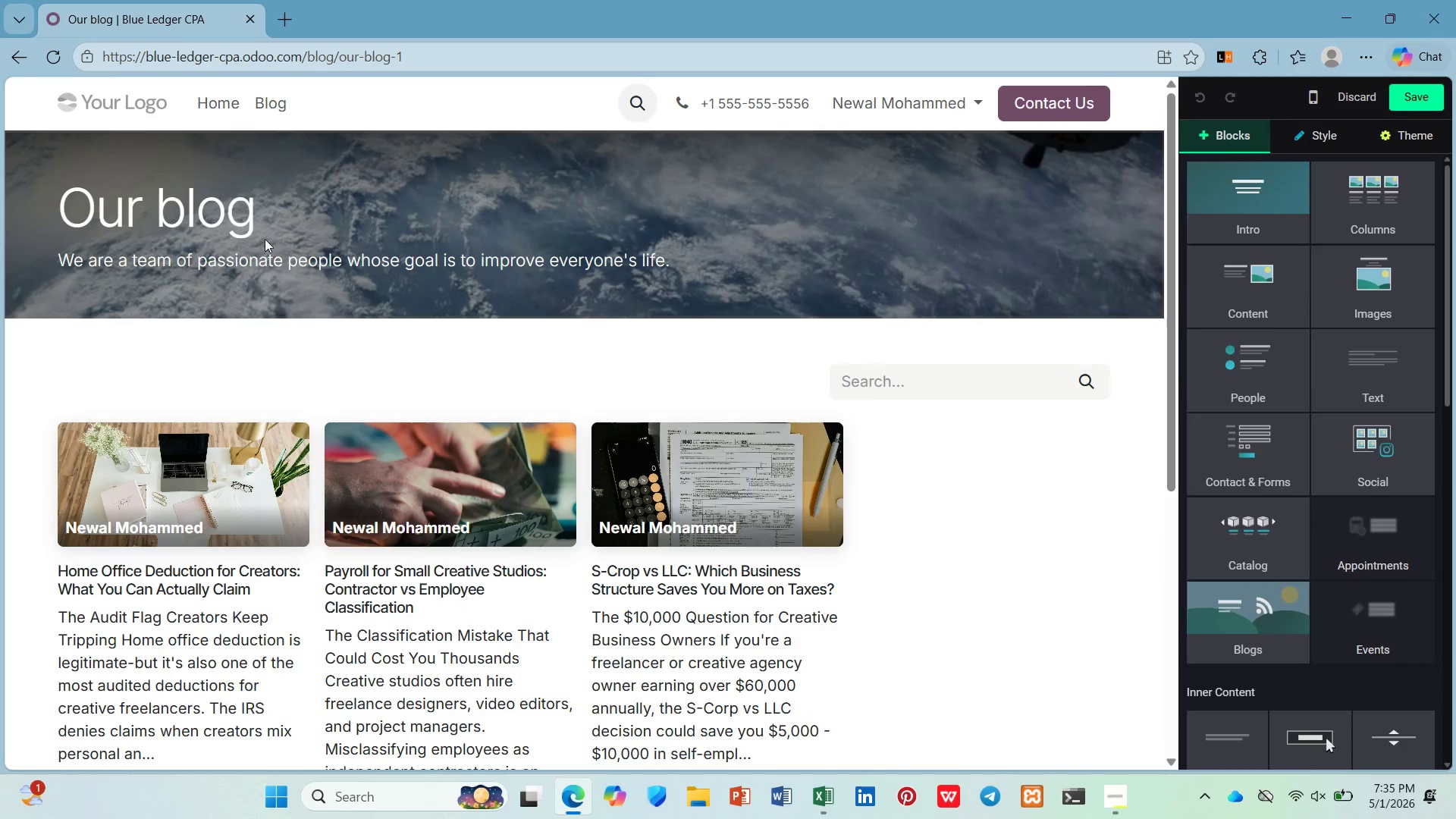 
left_click([260, 217])
 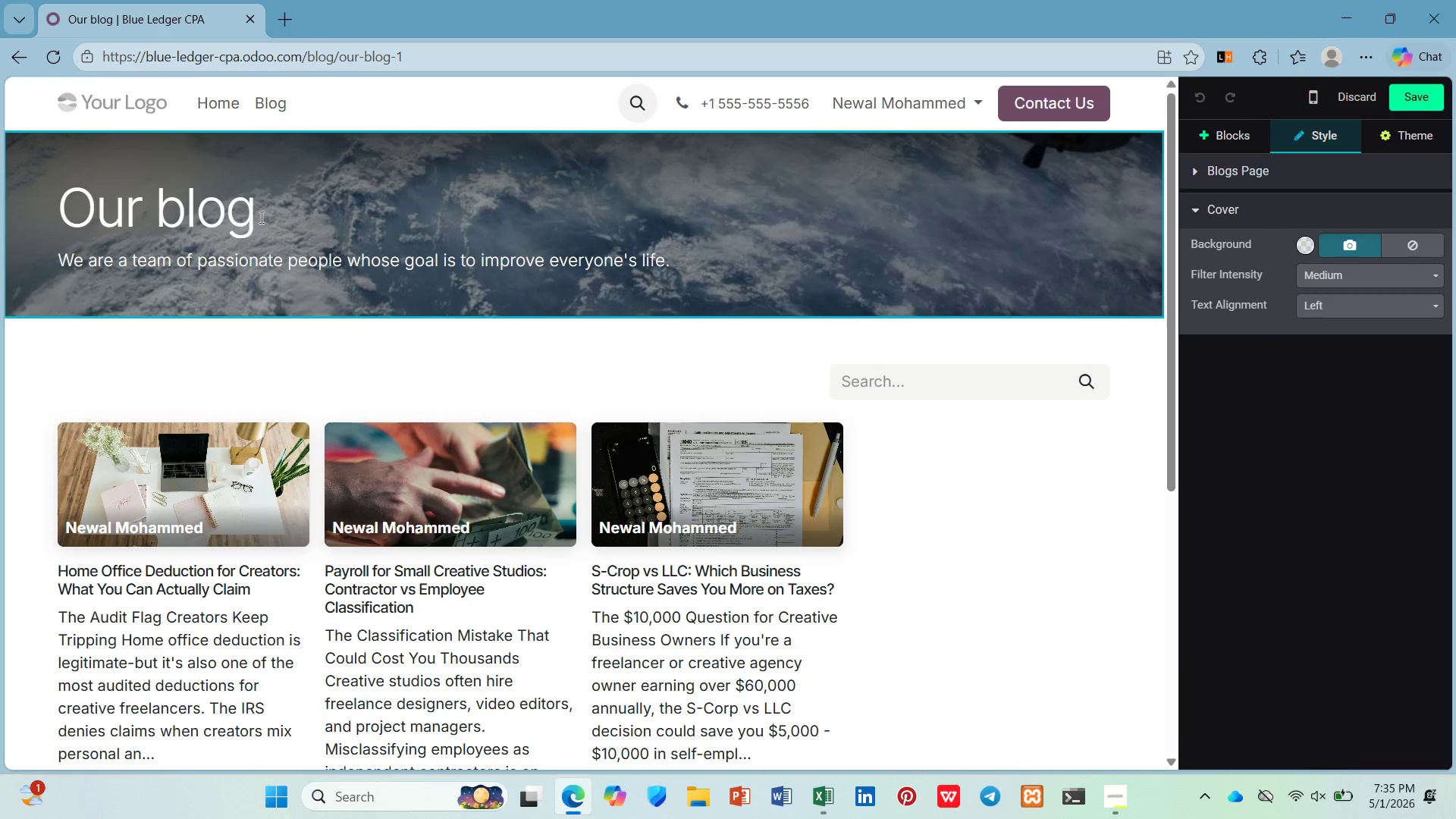 
left_click_drag(start_coordinate=[260, 217], to_coordinate=[73, 258])